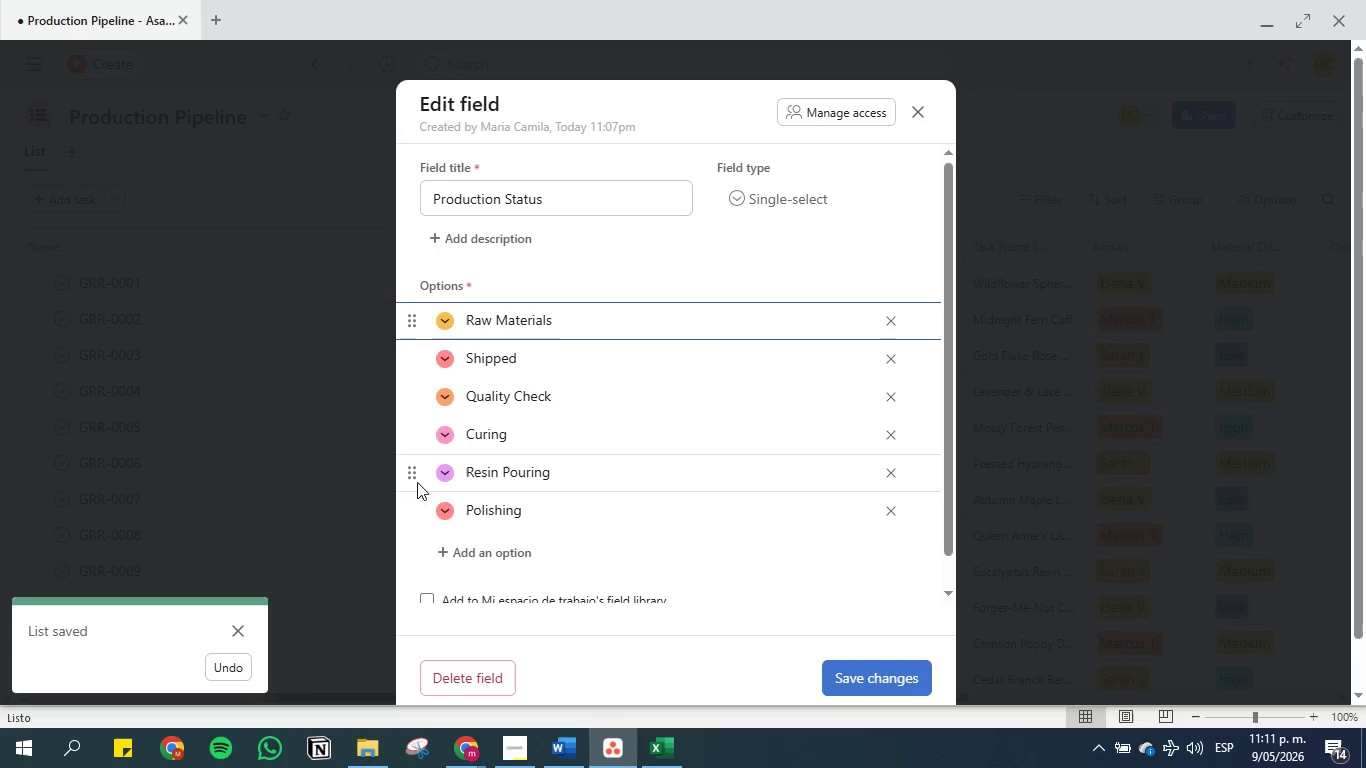 
left_click_drag(start_coordinate=[415, 475], to_coordinate=[412, 352])
 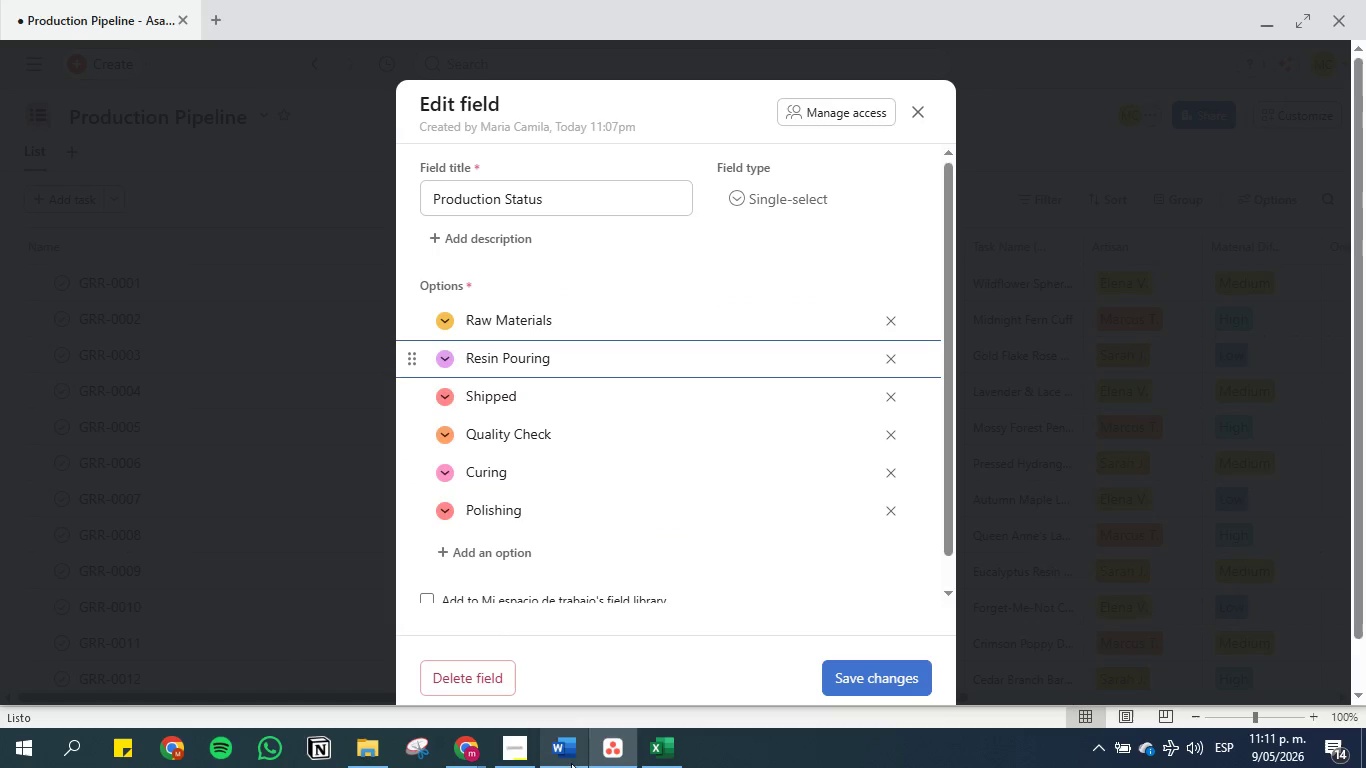 
left_click([563, 755])
 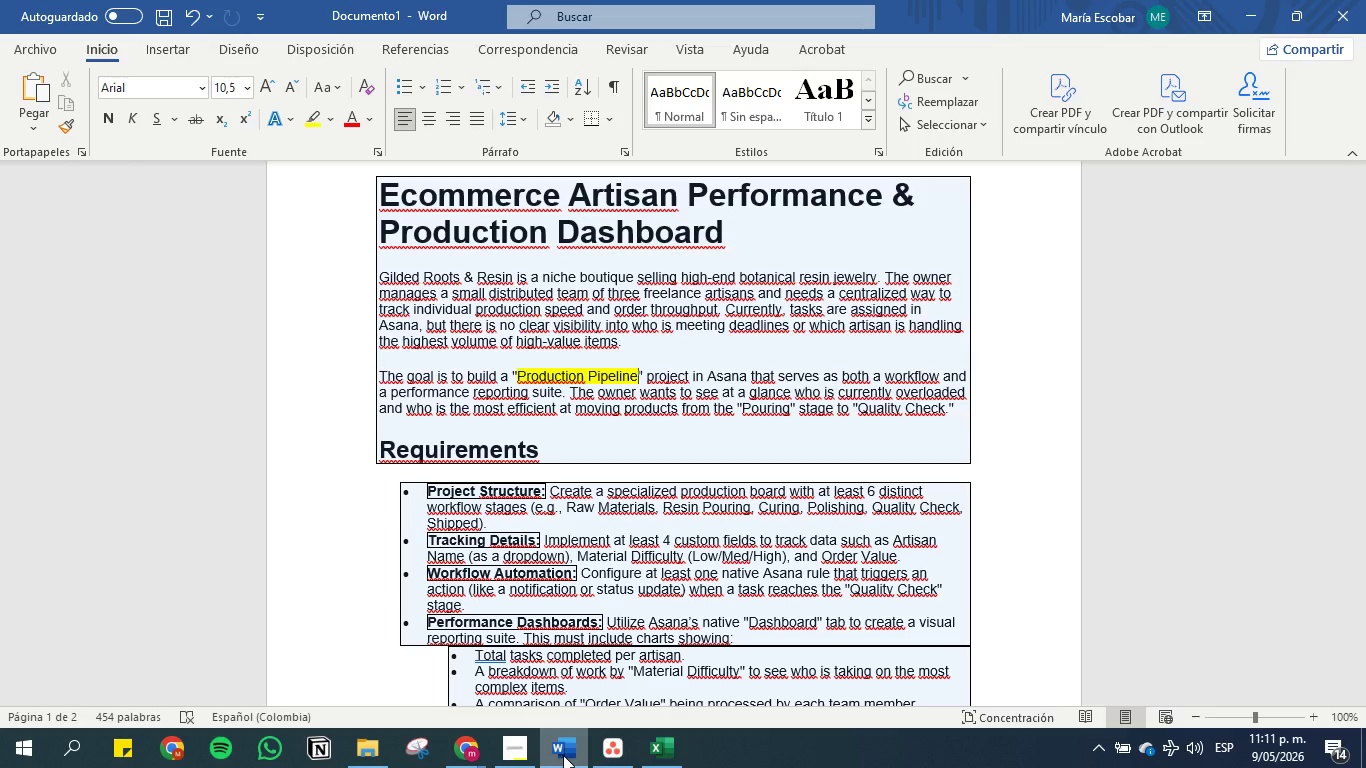 
wait(12.39)
 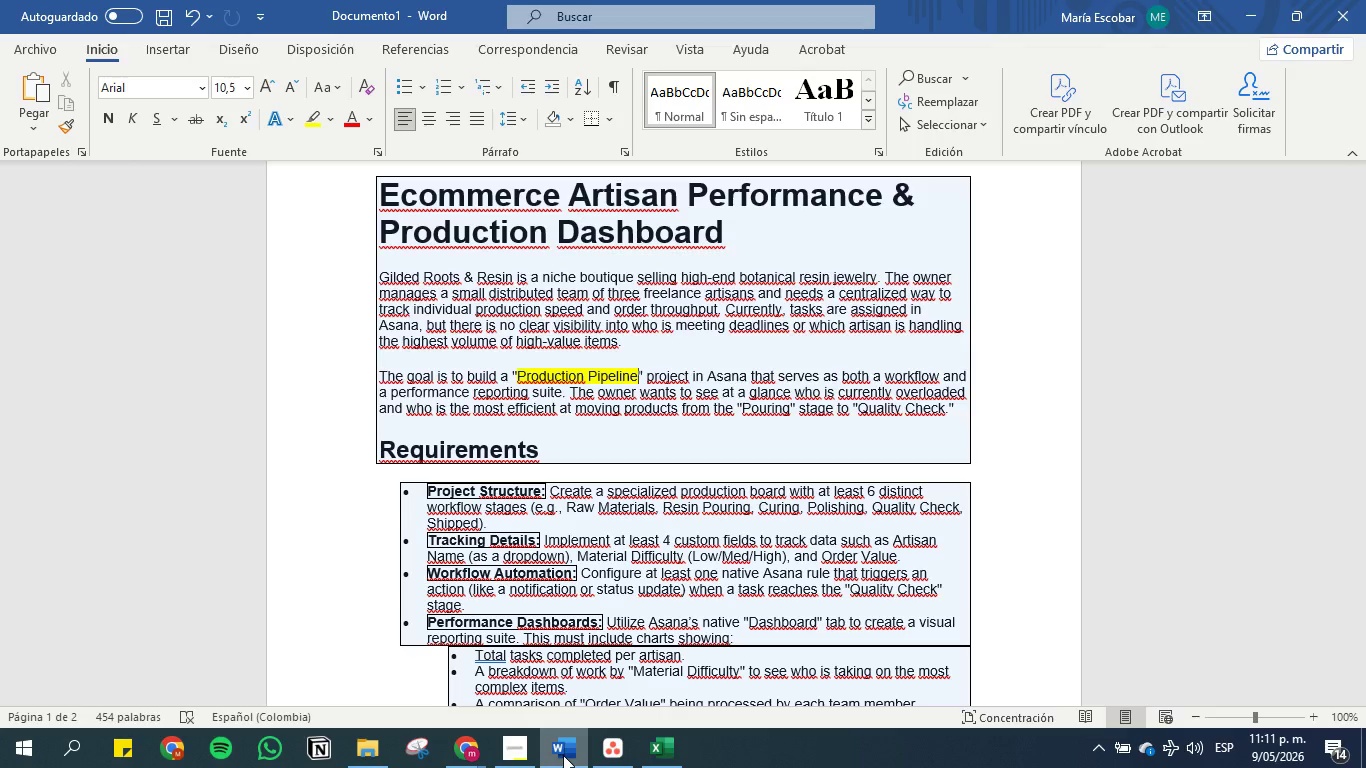 
left_click([563, 755])
 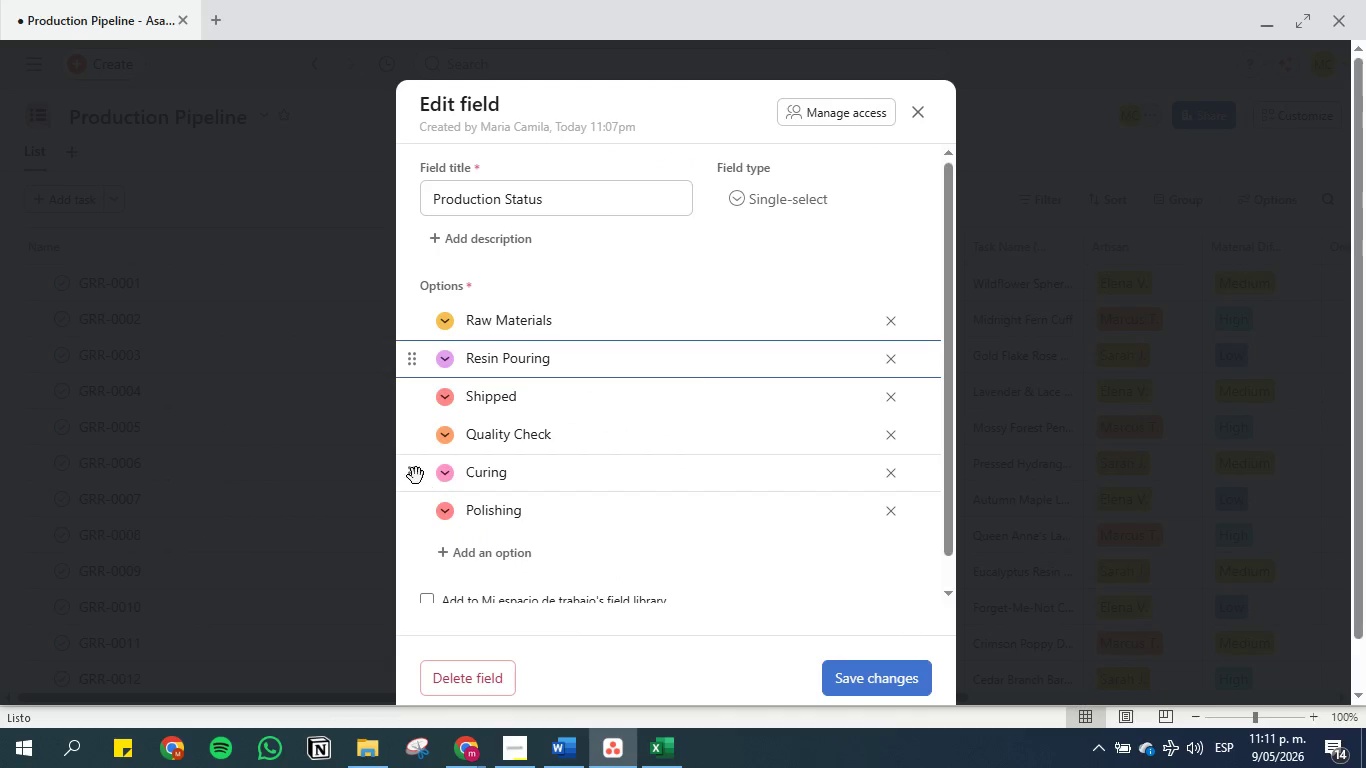 
left_click_drag(start_coordinate=[413, 475], to_coordinate=[421, 382])
 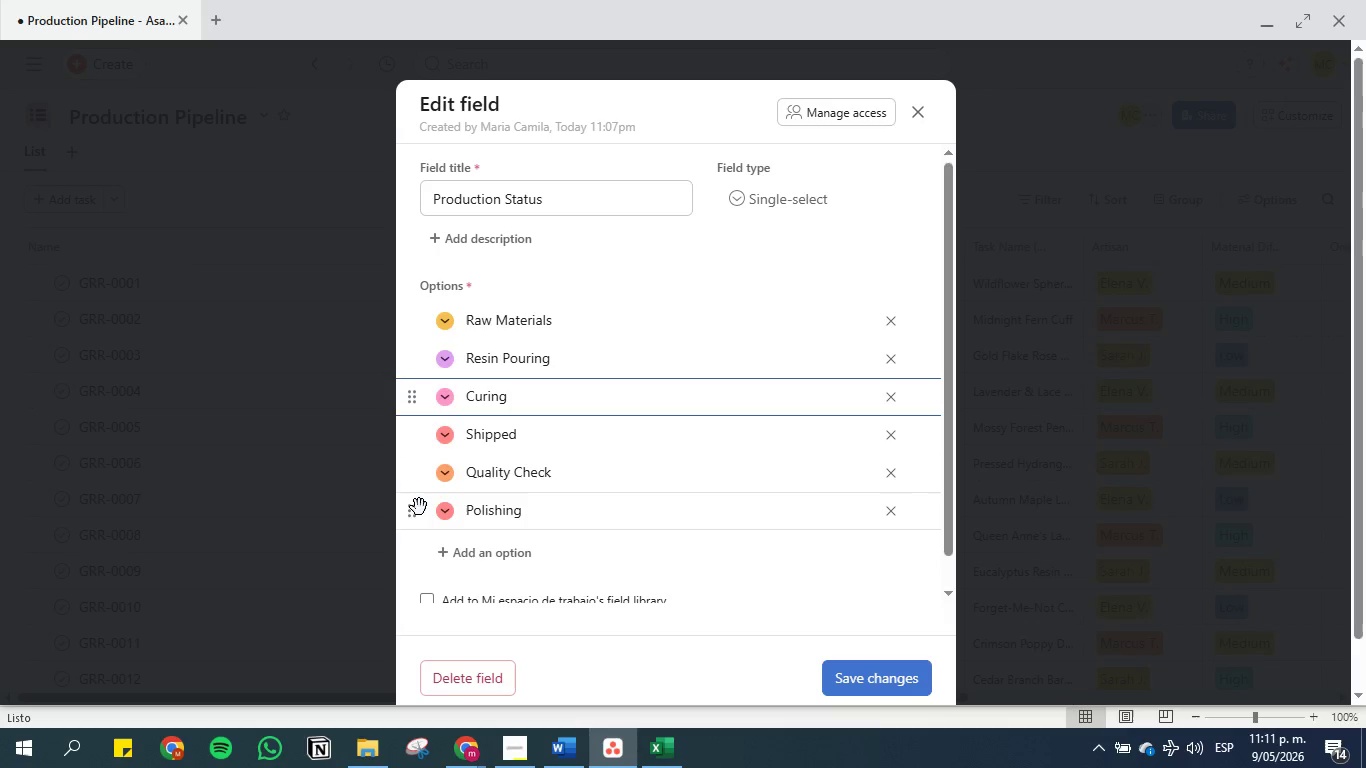 
left_click_drag(start_coordinate=[419, 511], to_coordinate=[421, 410])
 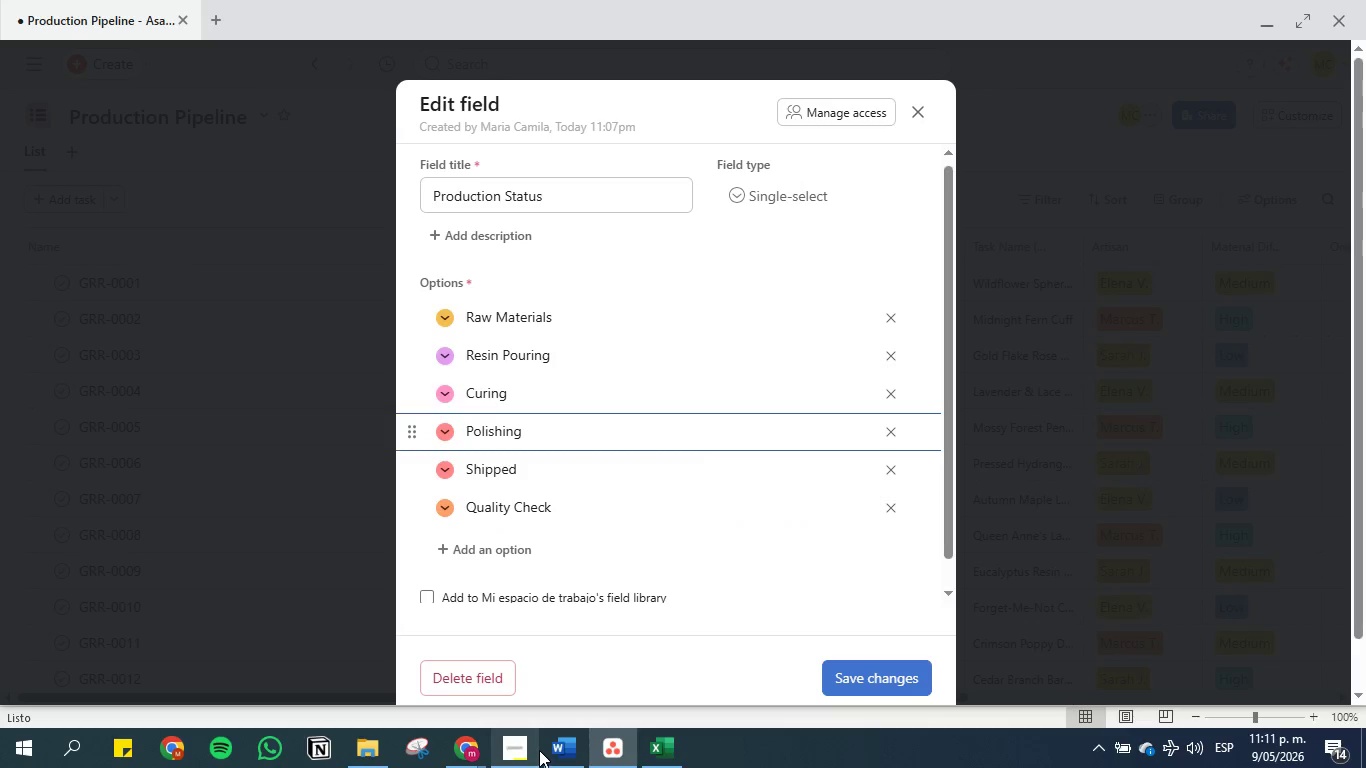 
left_click([547, 752])
 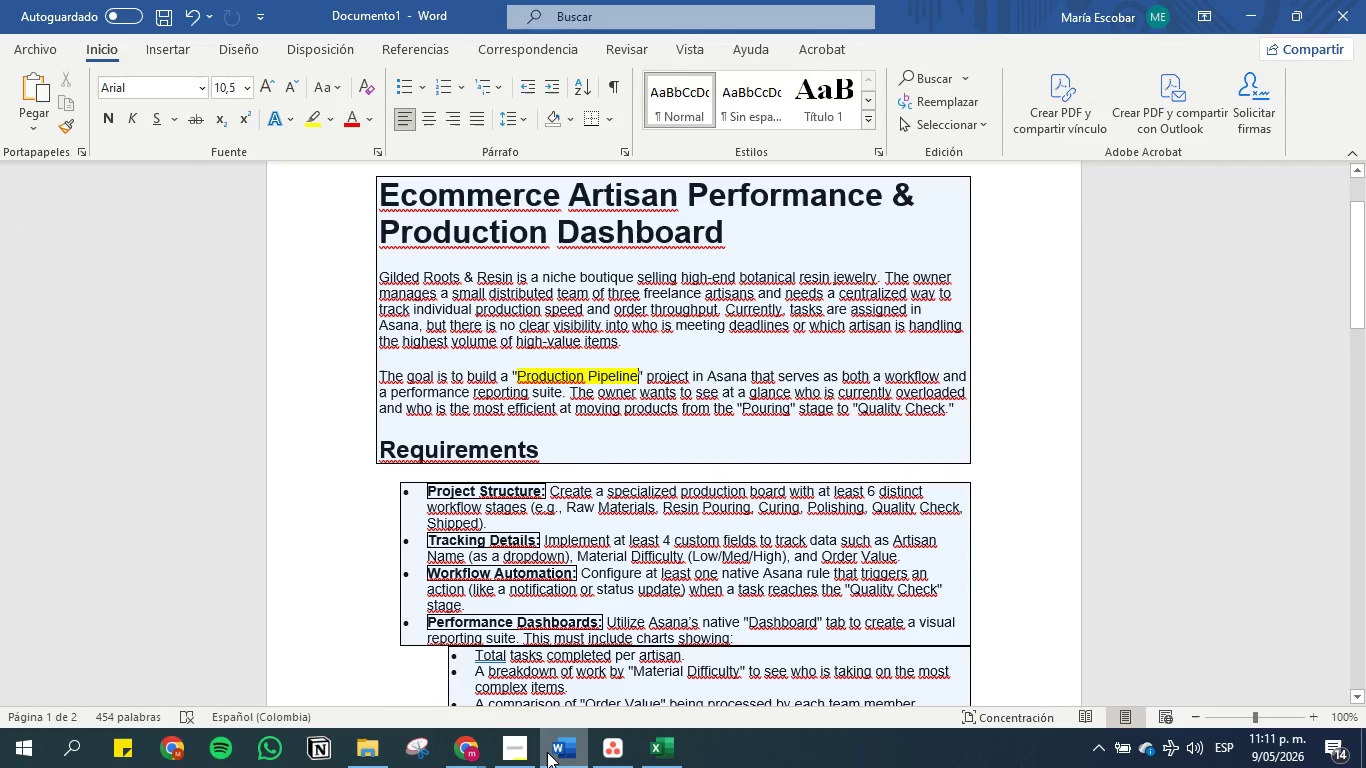 
left_click([548, 752])
 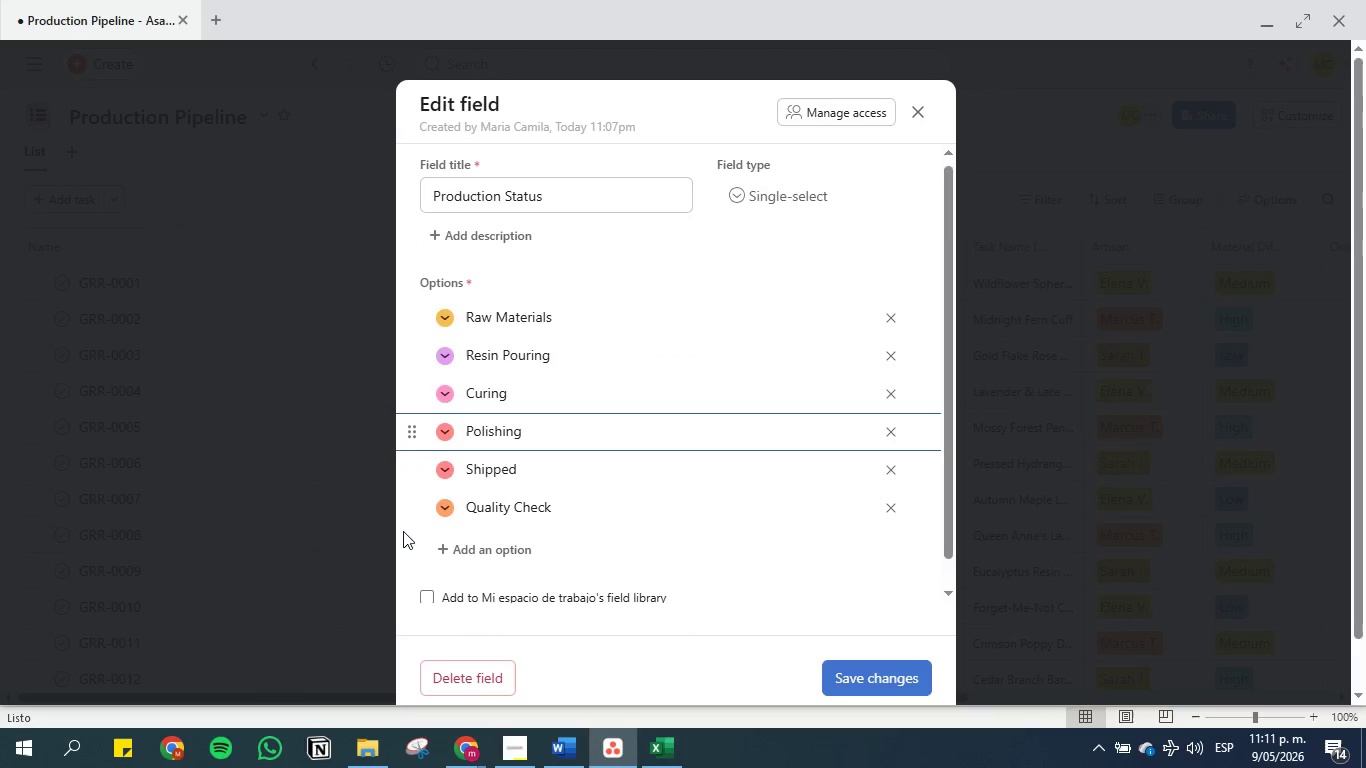 
left_click_drag(start_coordinate=[418, 512], to_coordinate=[416, 458])
 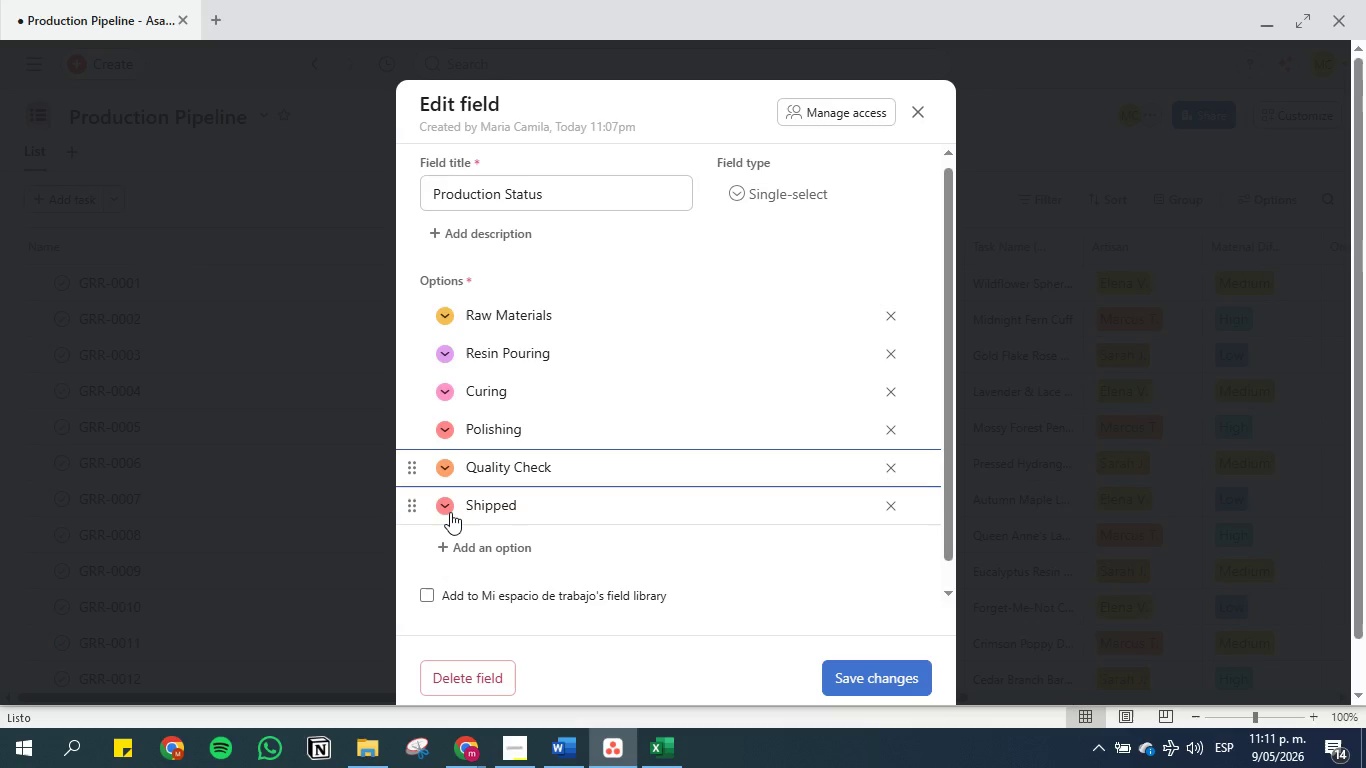 
left_click([445, 504])
 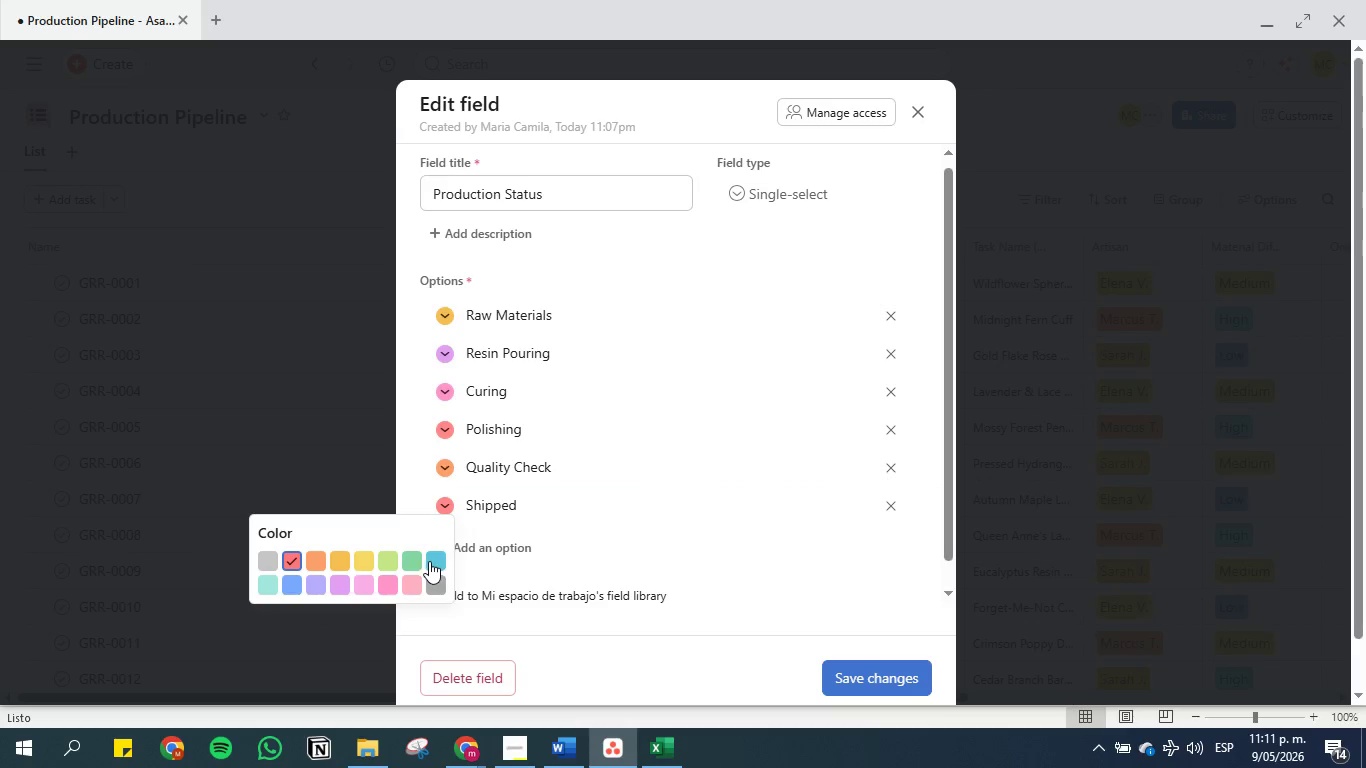 
left_click([417, 561])
 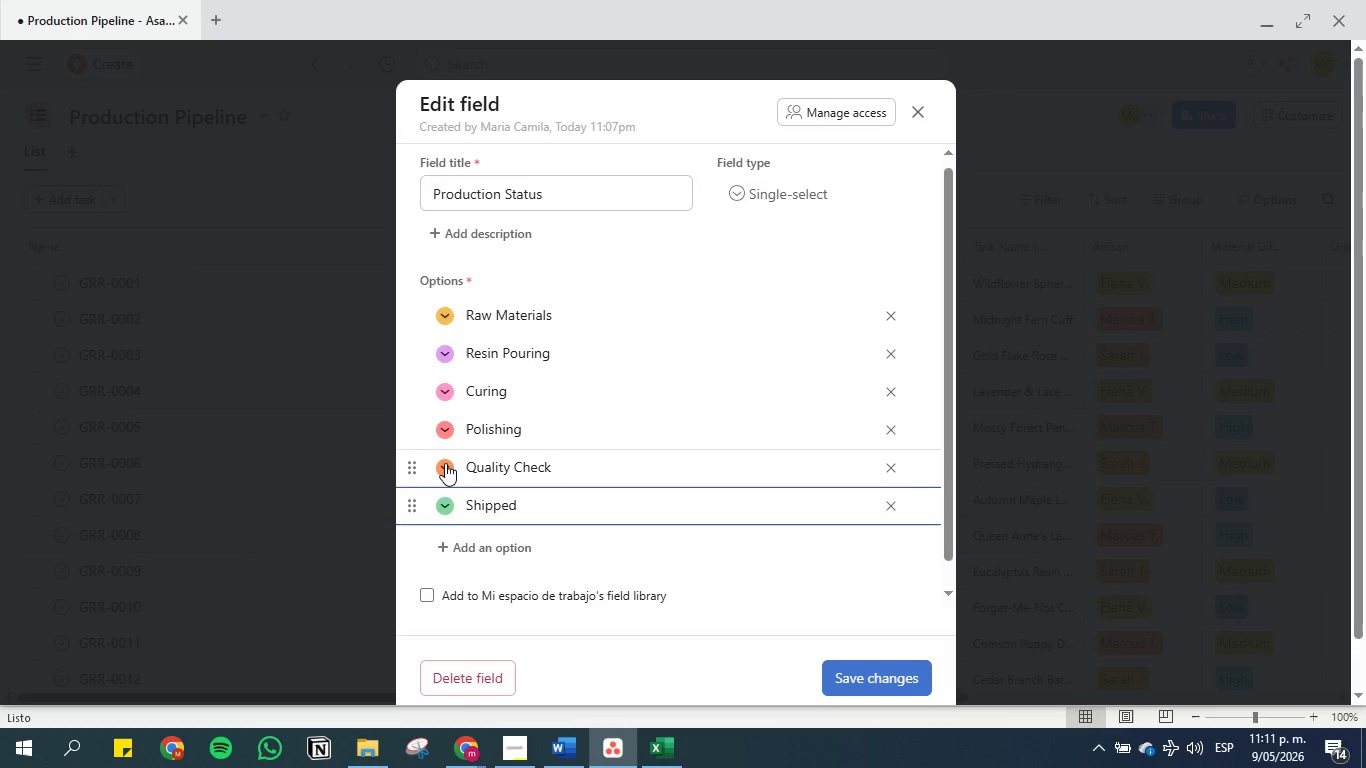 
left_click([445, 463])
 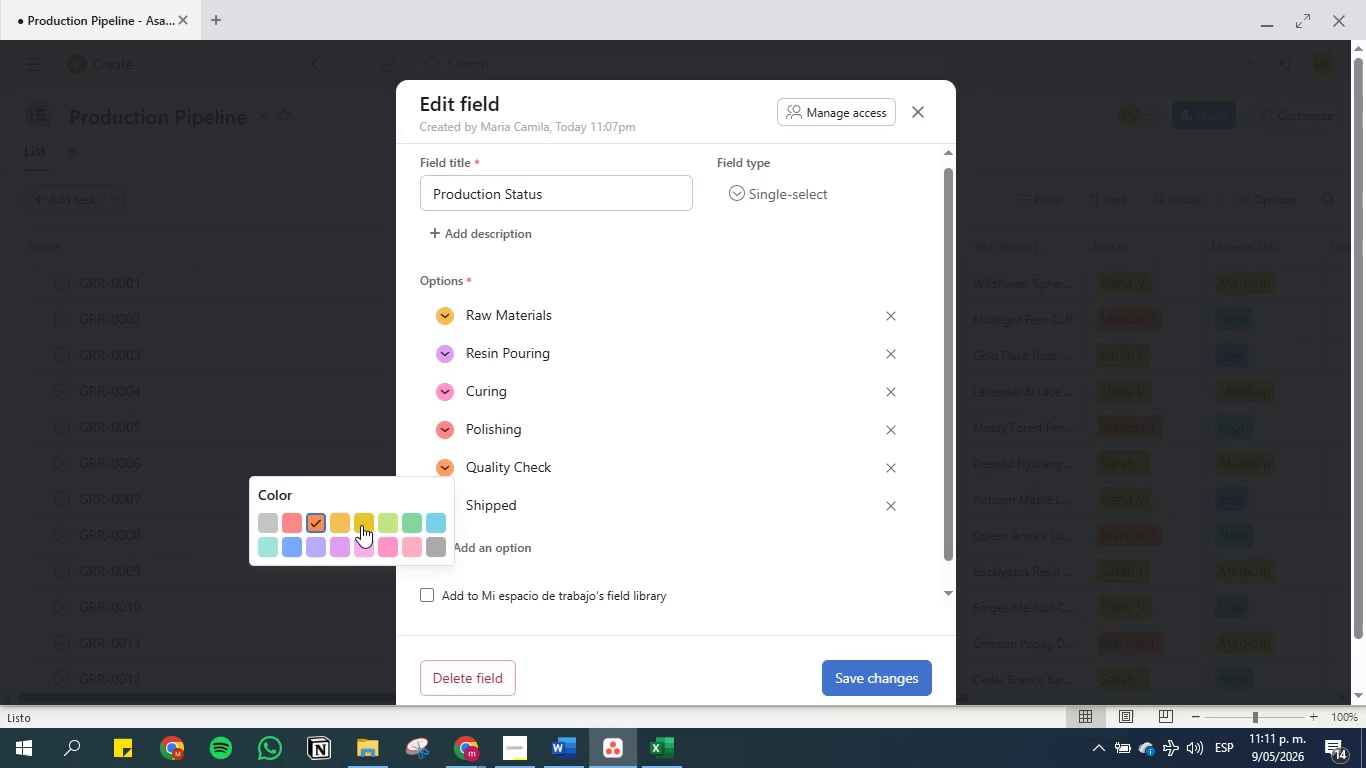 
left_click([361, 525])
 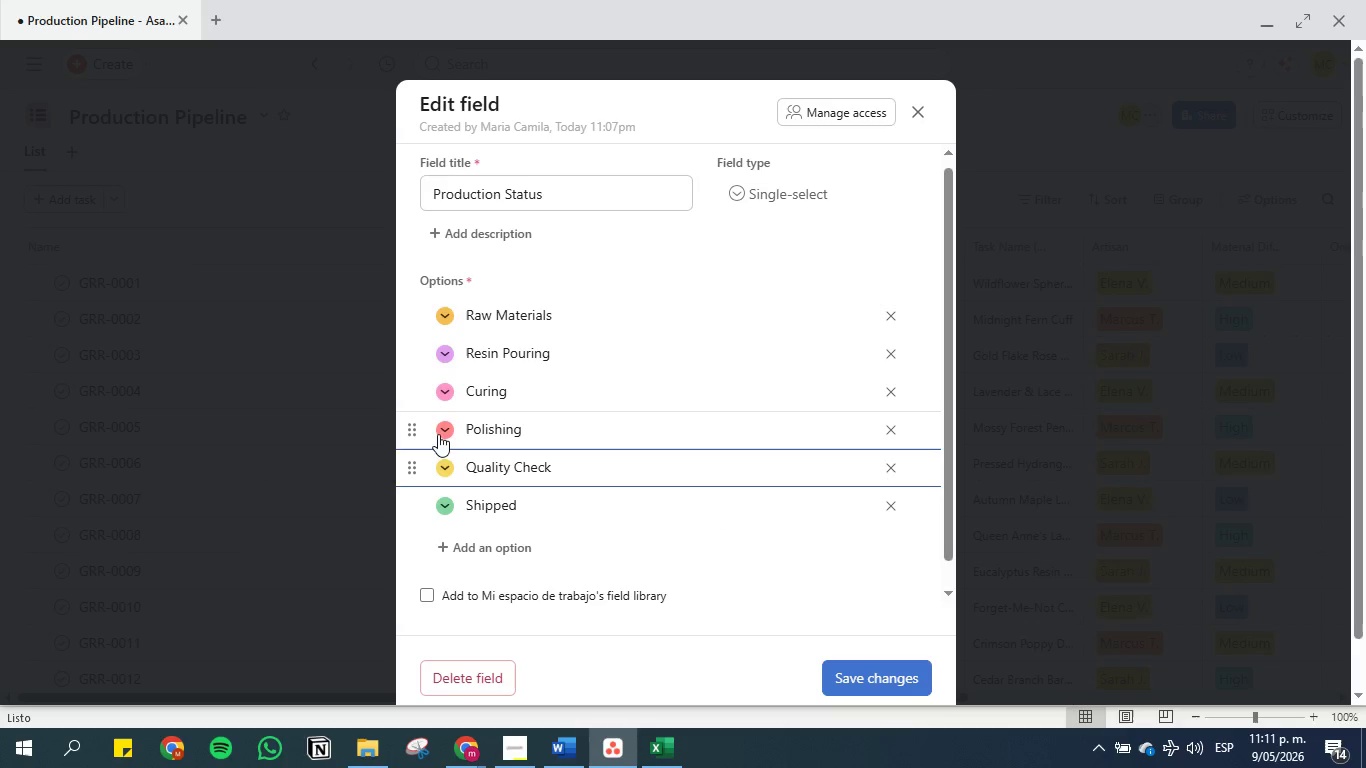 
left_click([443, 434])
 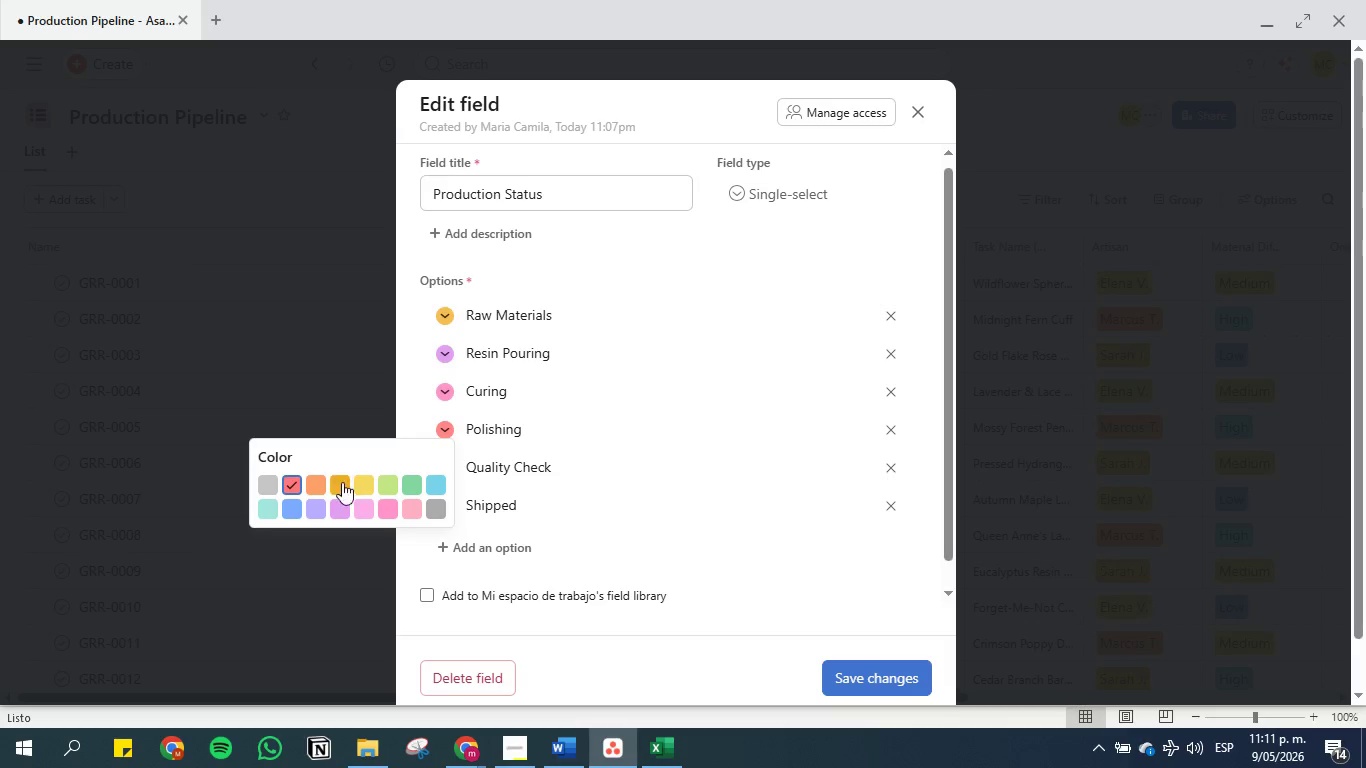 
left_click([316, 485])
 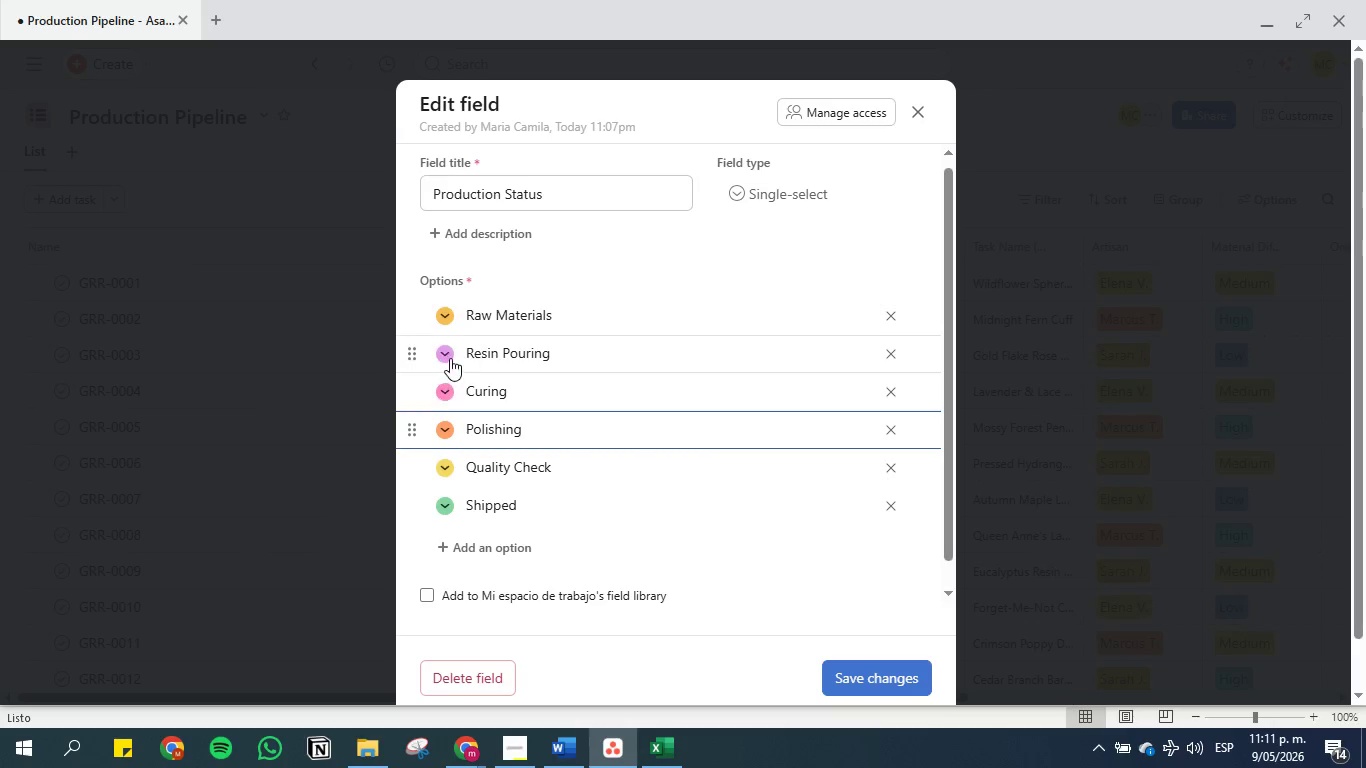 
left_click([450, 354])
 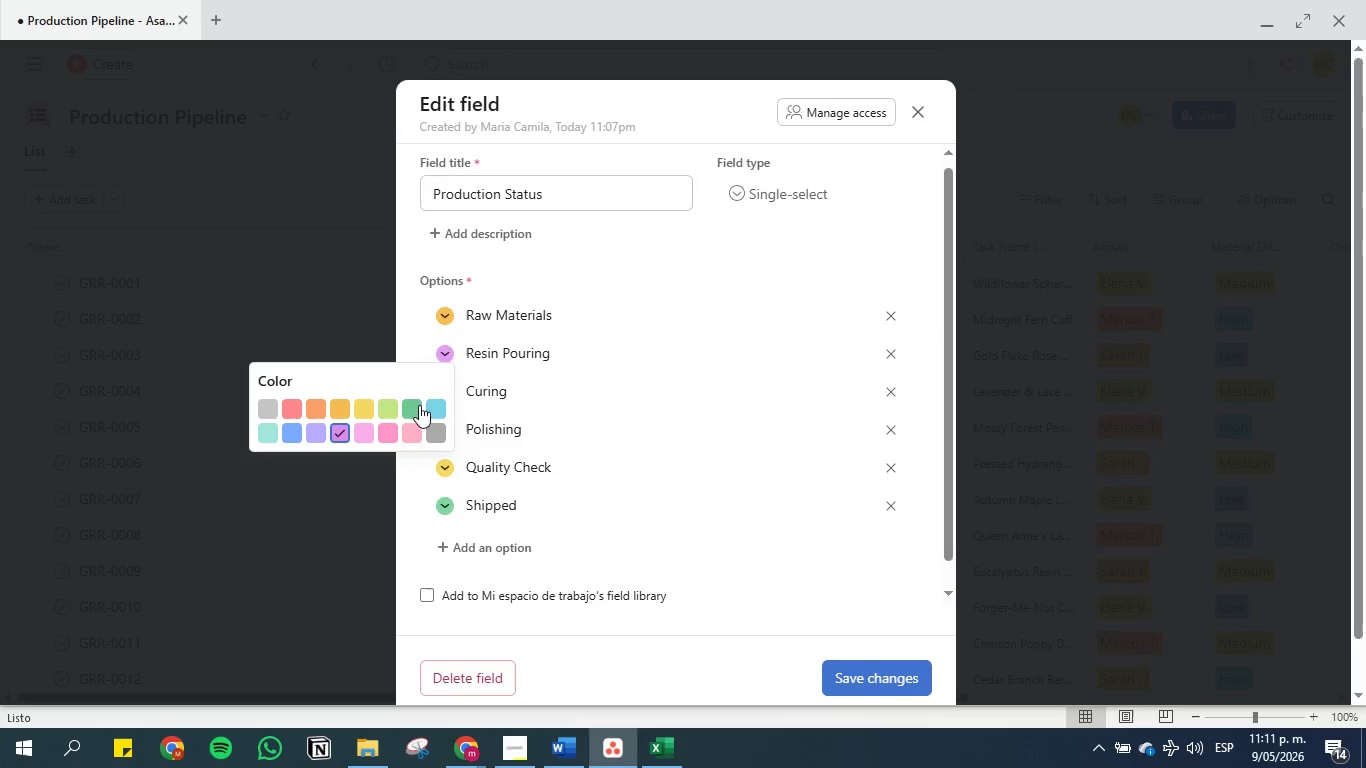 
left_click([436, 404])
 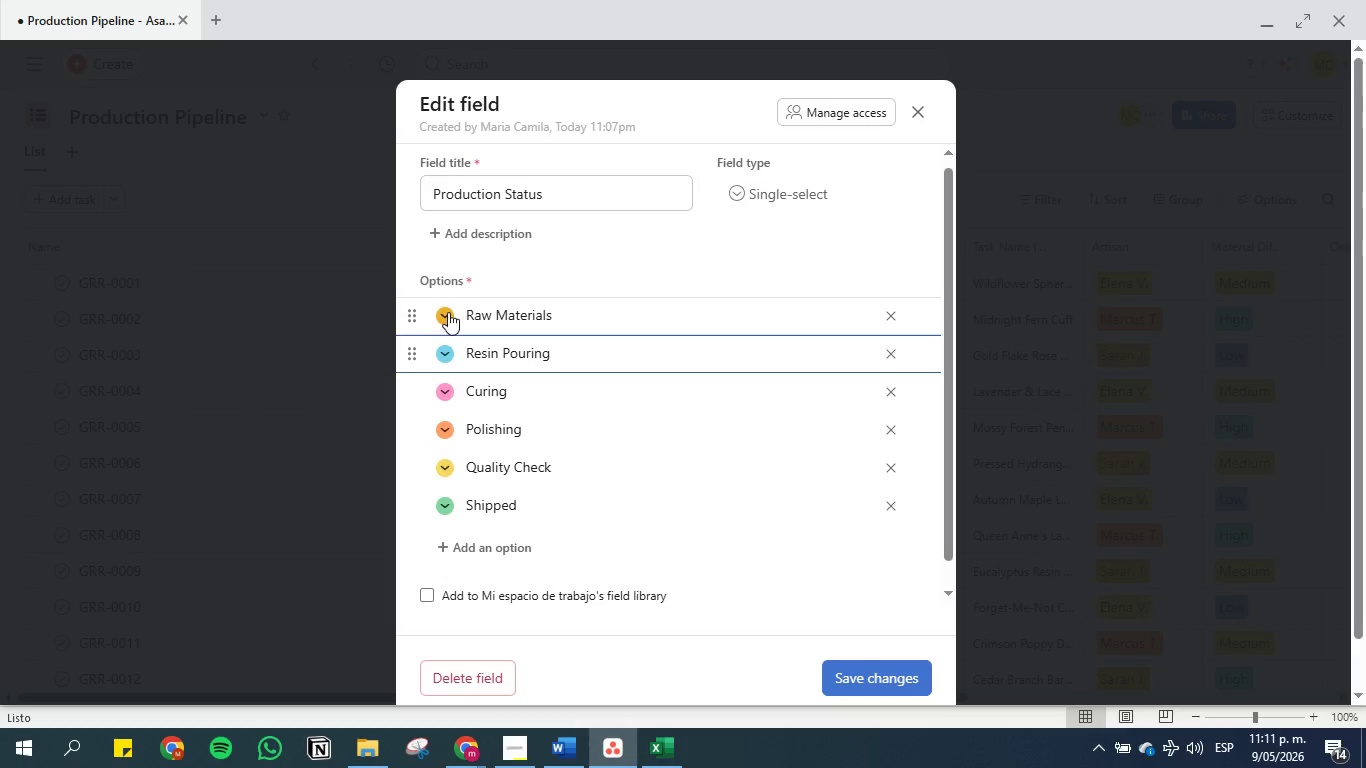 
left_click([446, 312])
 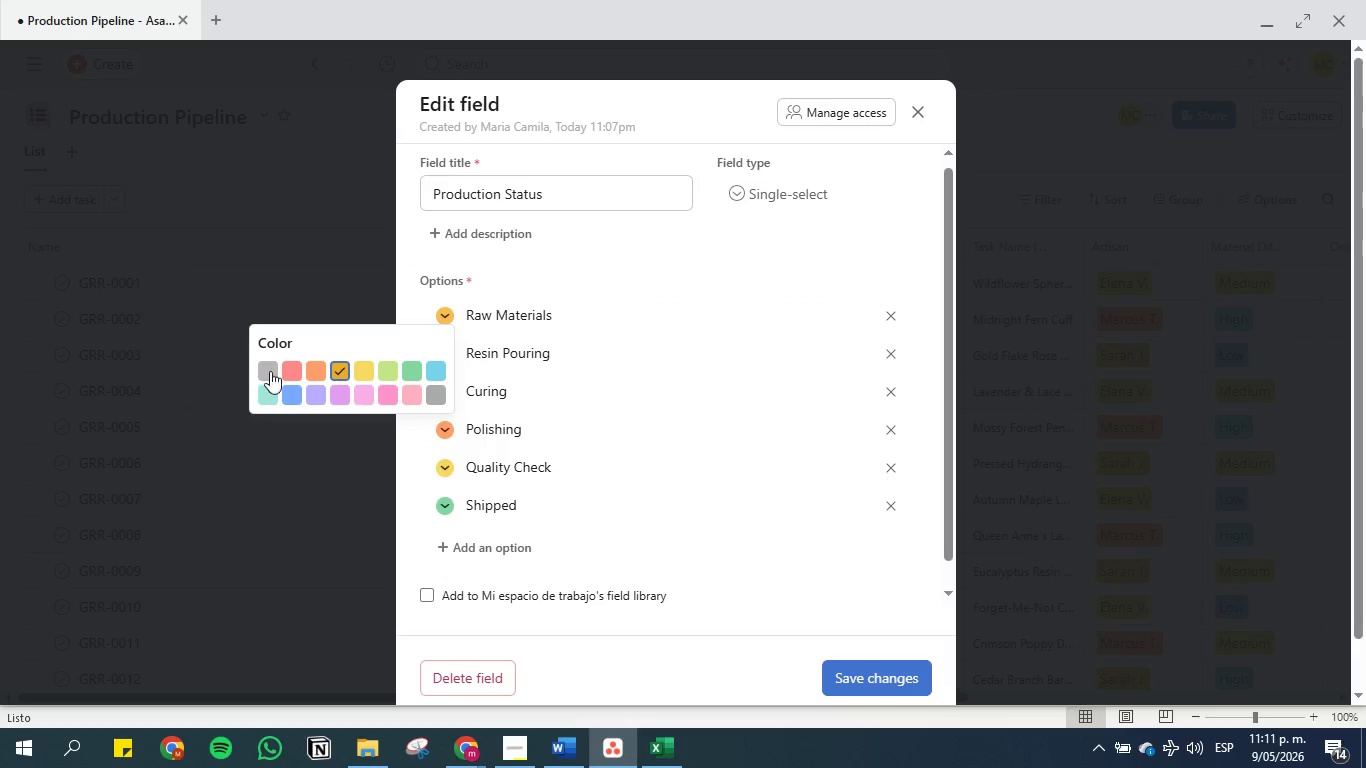 
left_click([426, 391])
 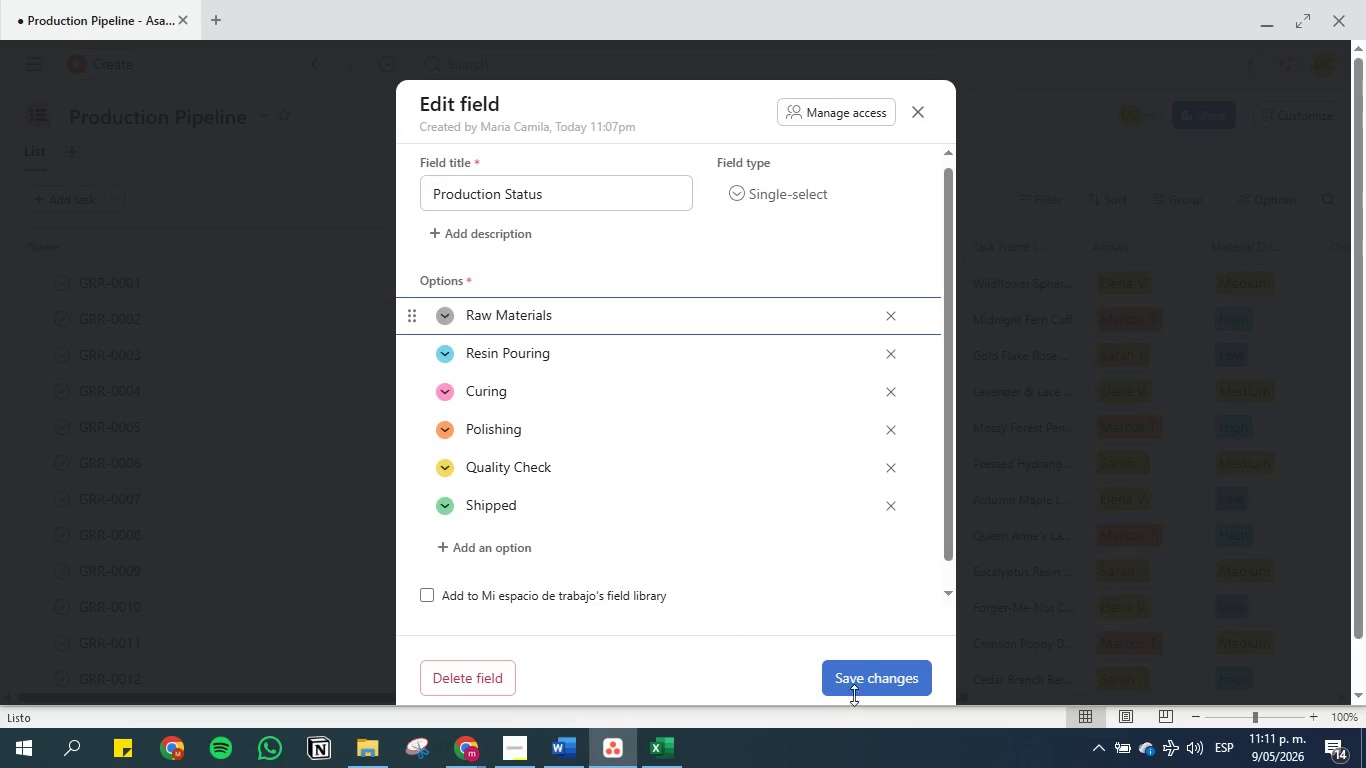 
left_click([858, 681])
 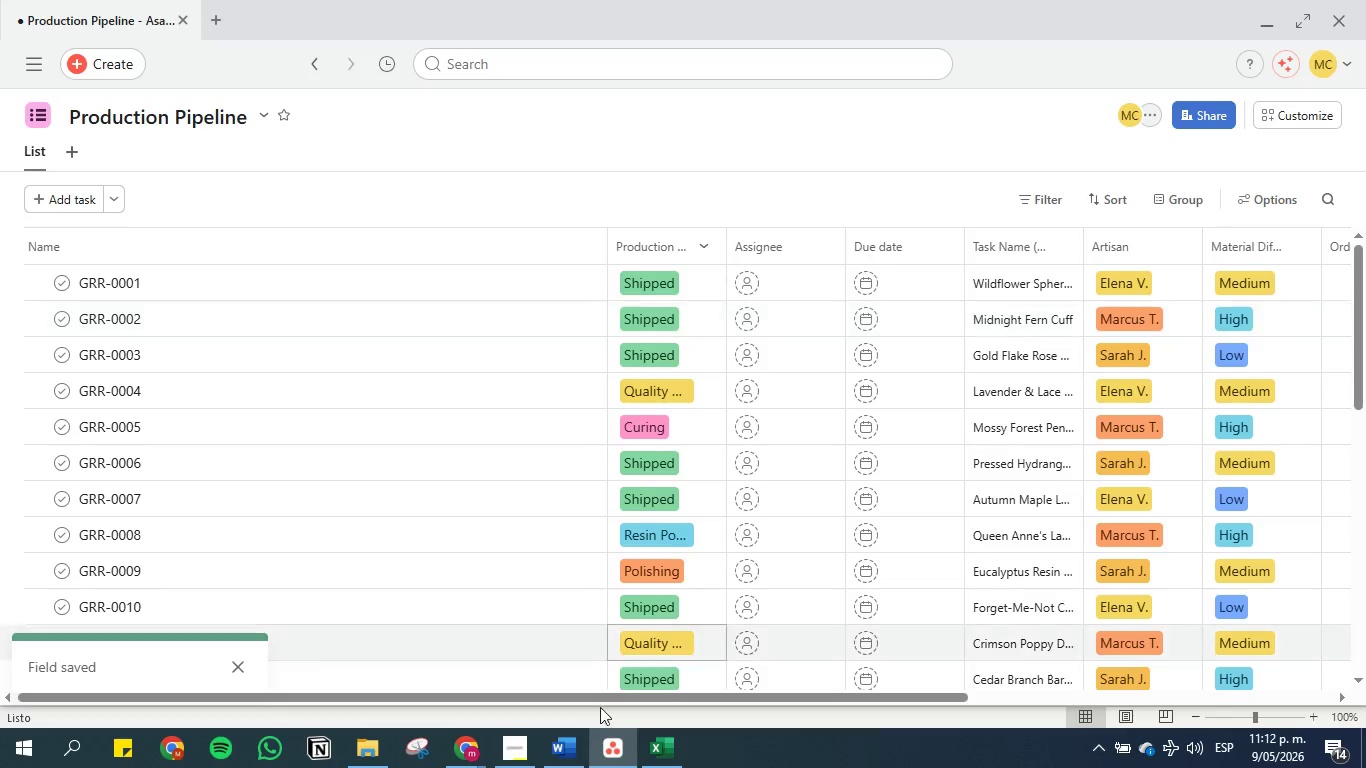 
left_click([575, 754])
 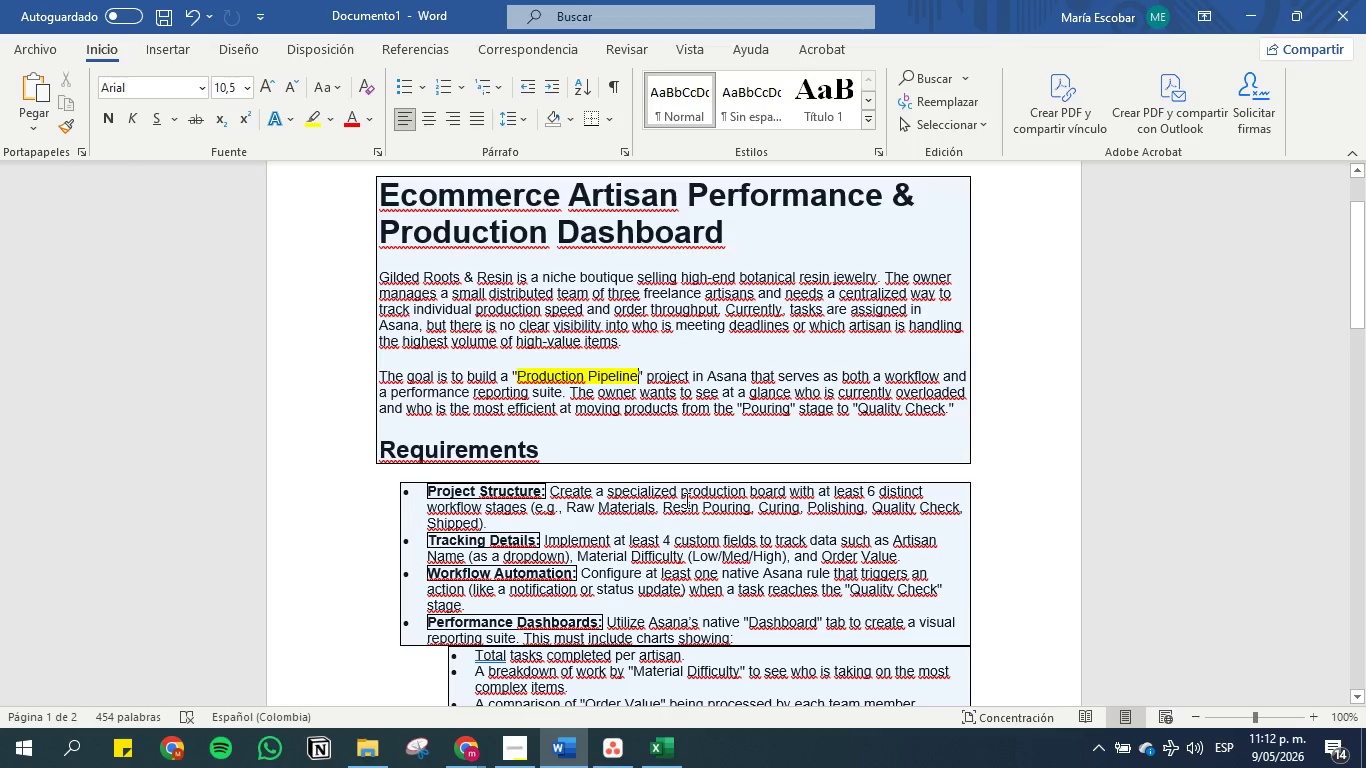 
left_click_drag(start_coordinate=[528, 515], to_coordinate=[416, 494])
 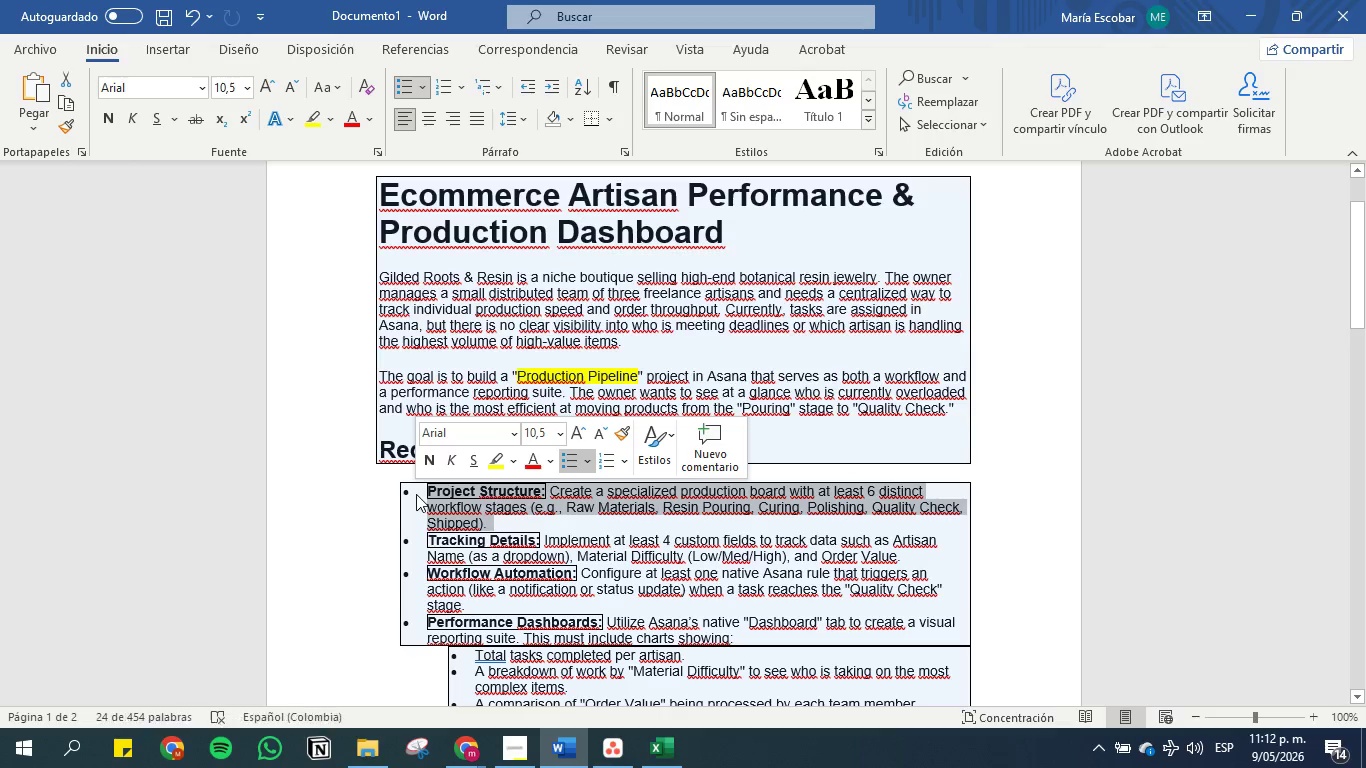 
hold_key(key=ControlLeft, duration=0.73)
 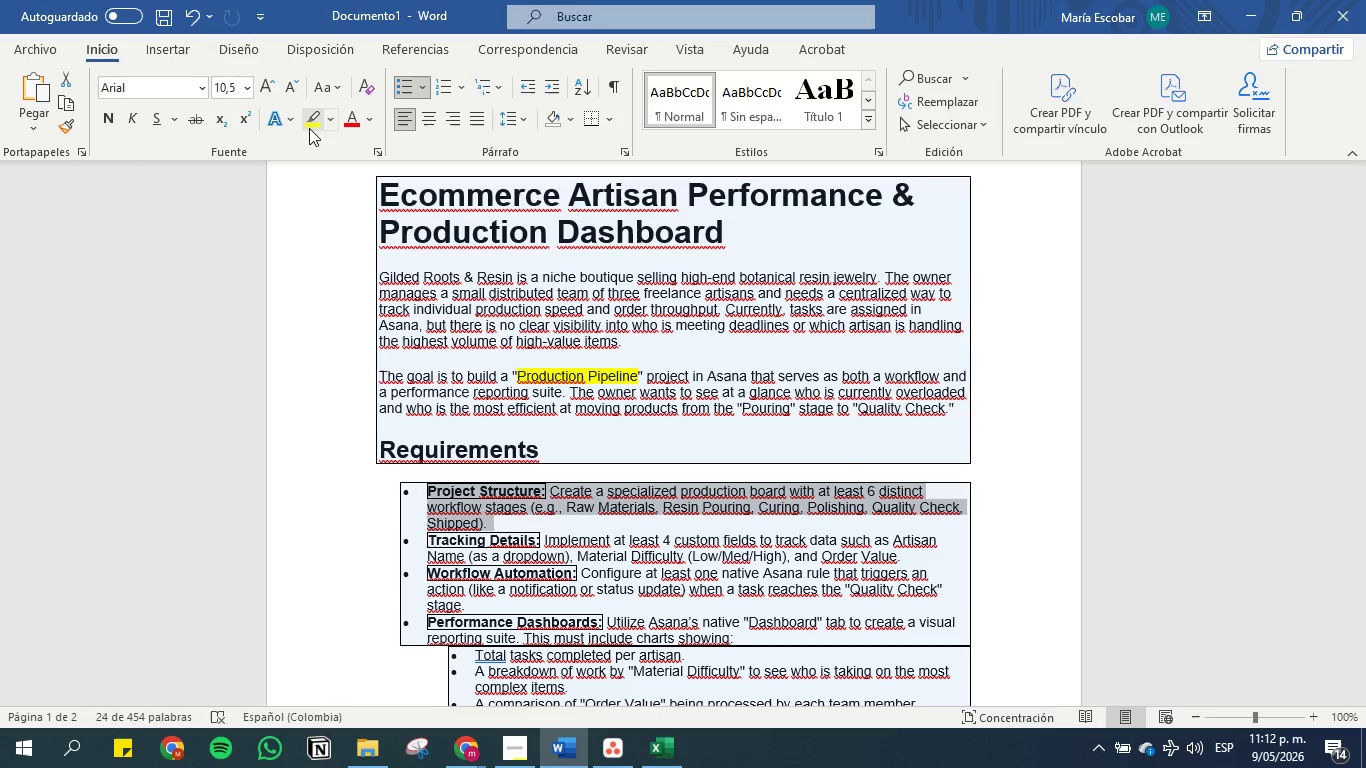 
left_click([311, 126])
 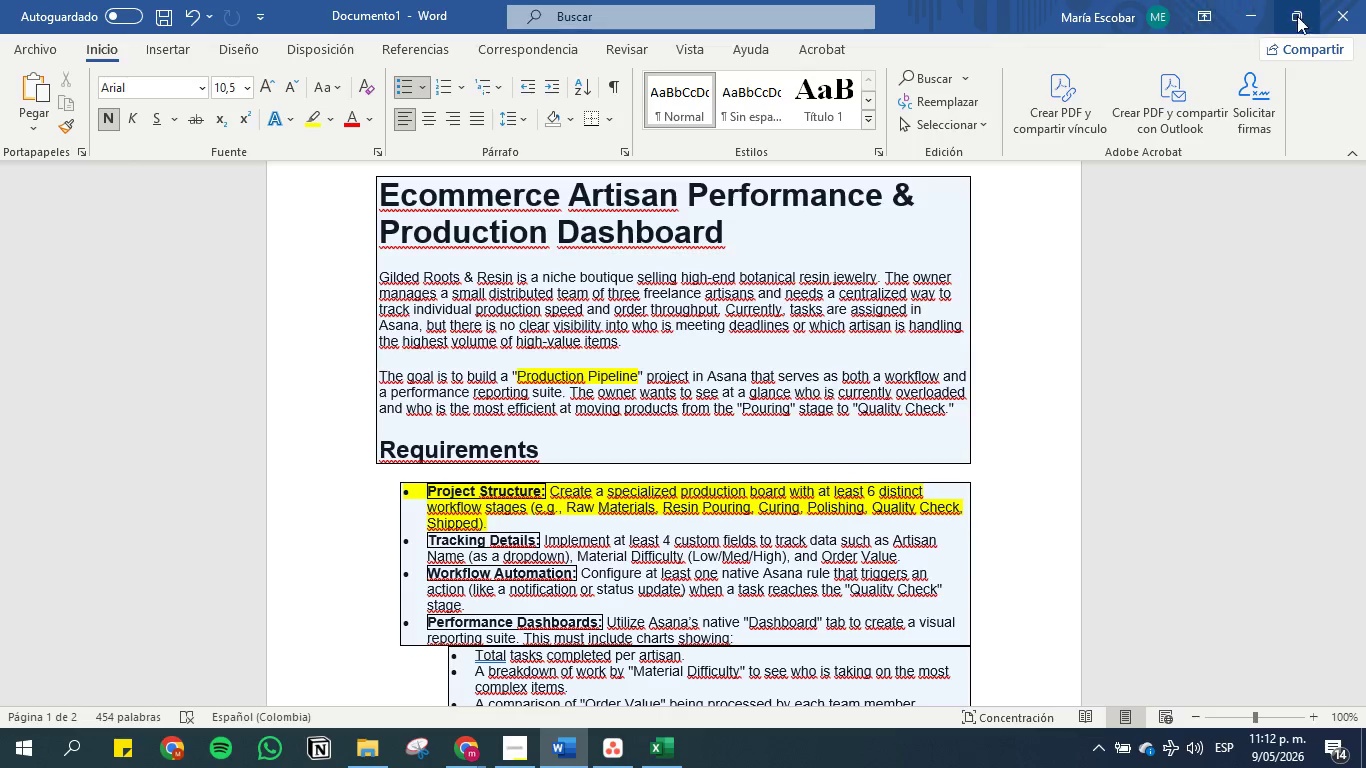 
left_click([1260, 10])
 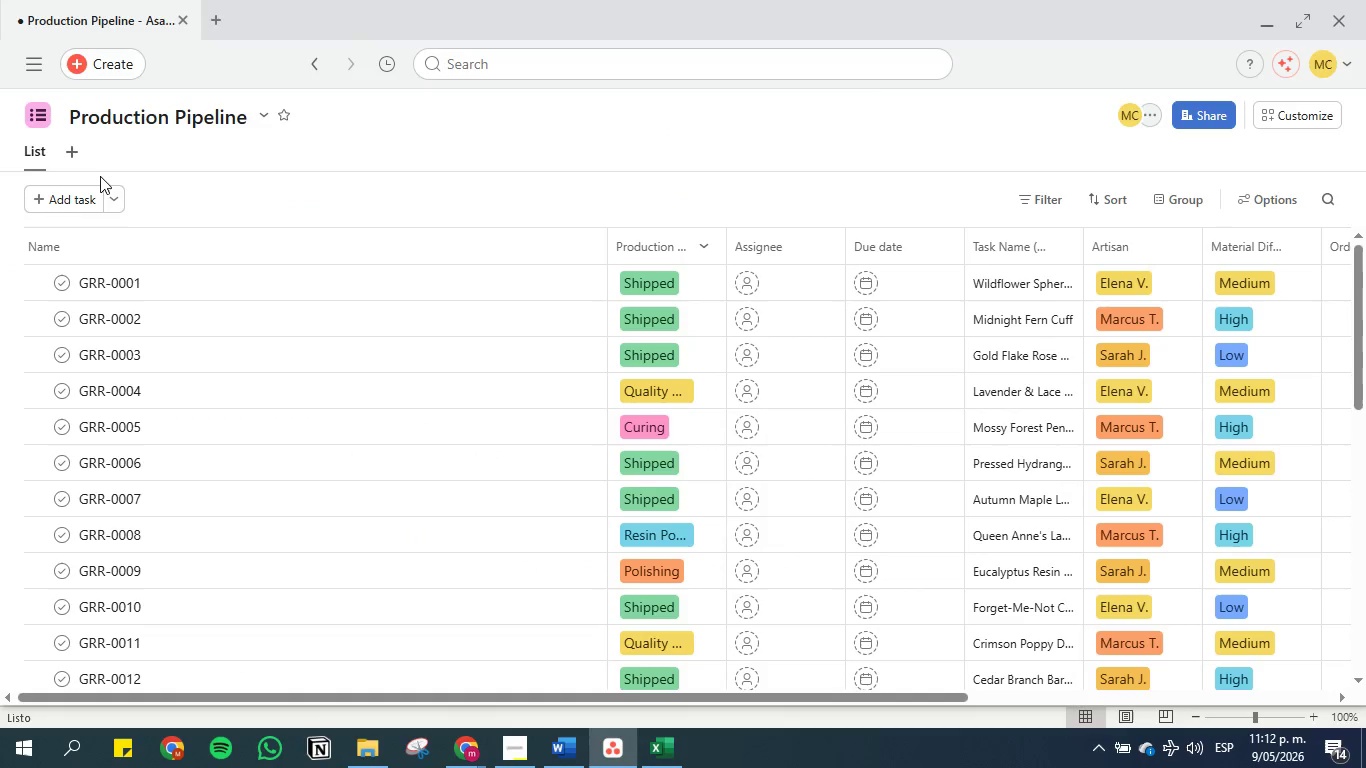 
left_click([70, 158])
 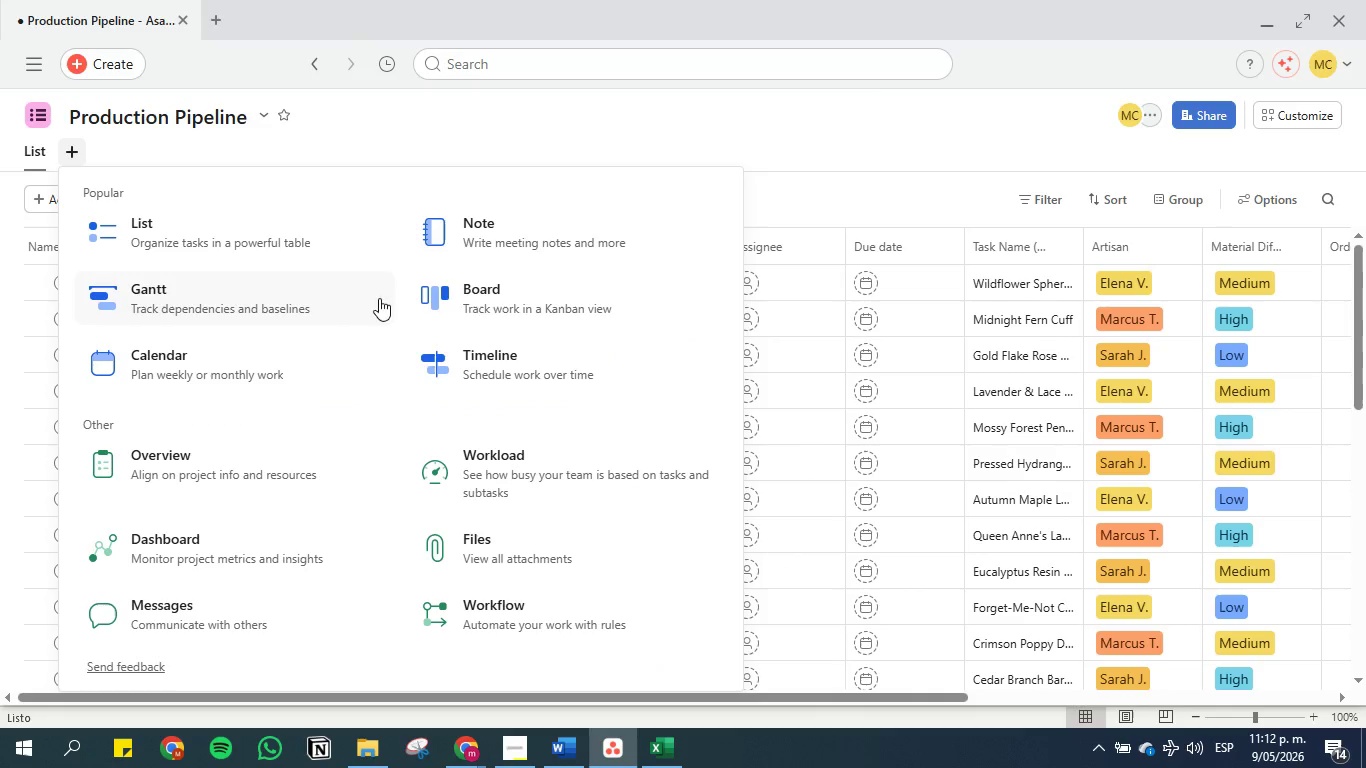 
left_click([497, 293])
 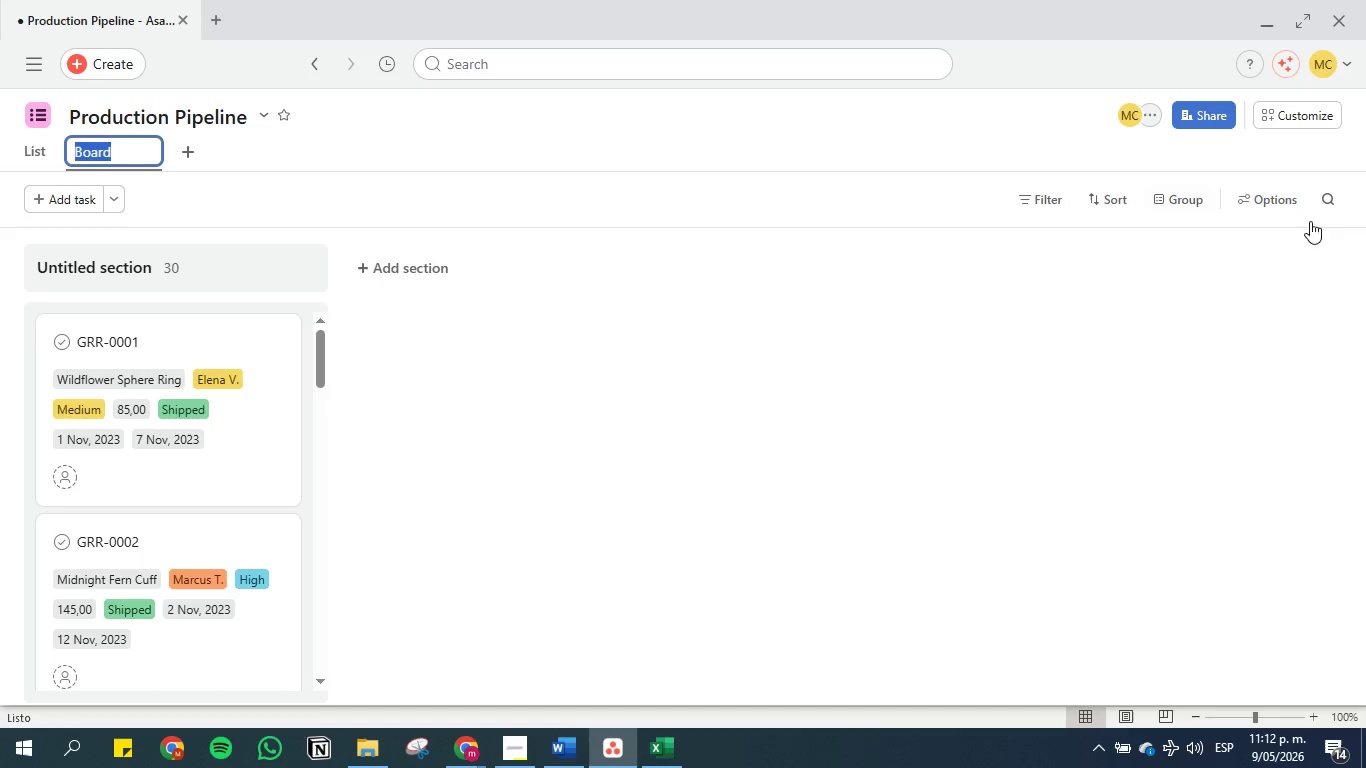 
left_click([1271, 202])
 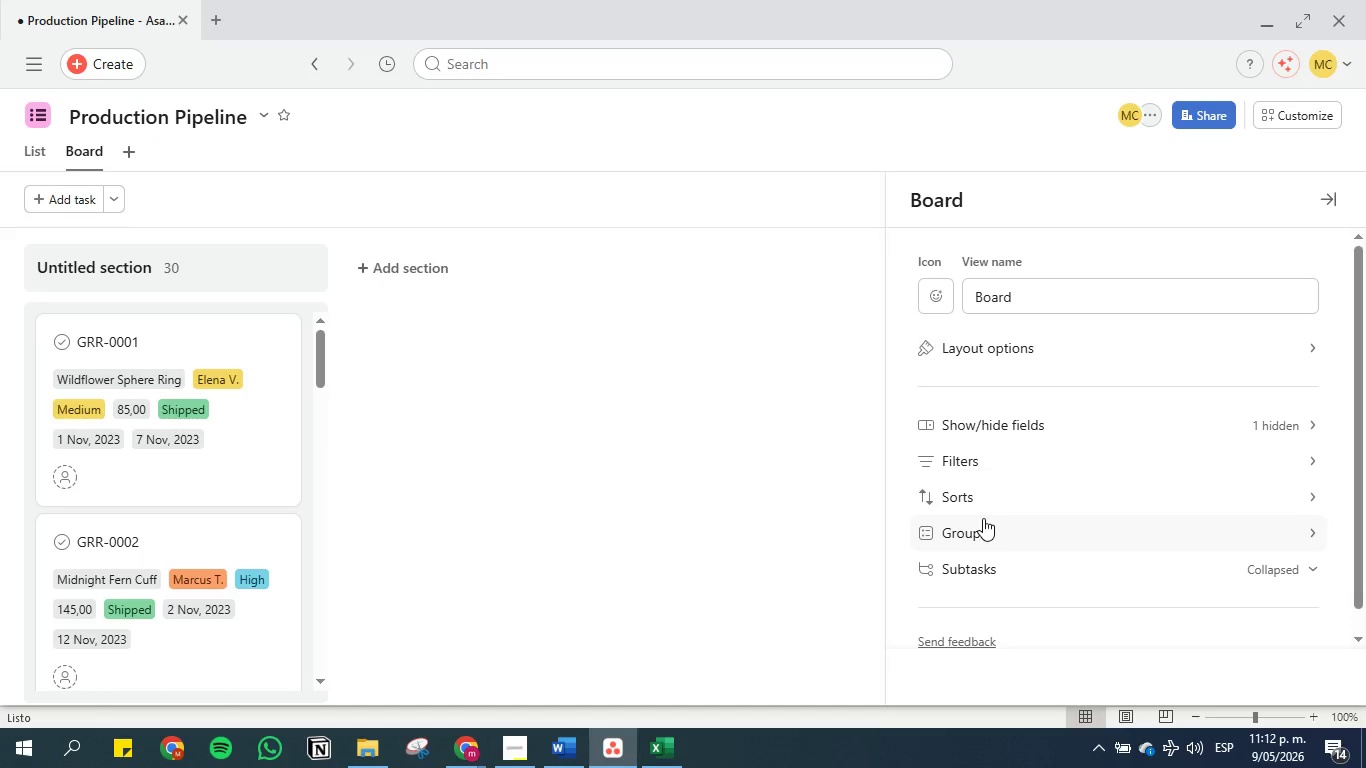 
left_click([1030, 522])
 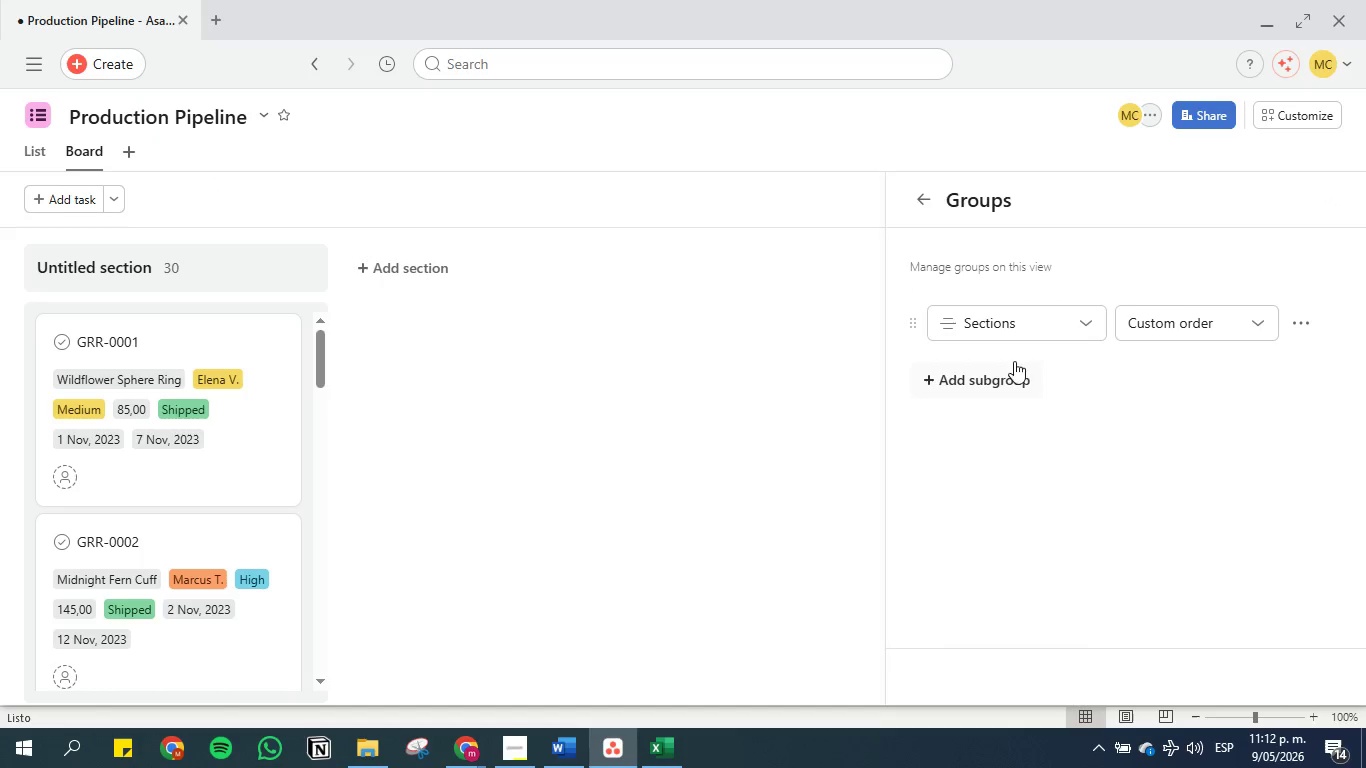 
left_click([1009, 329])
 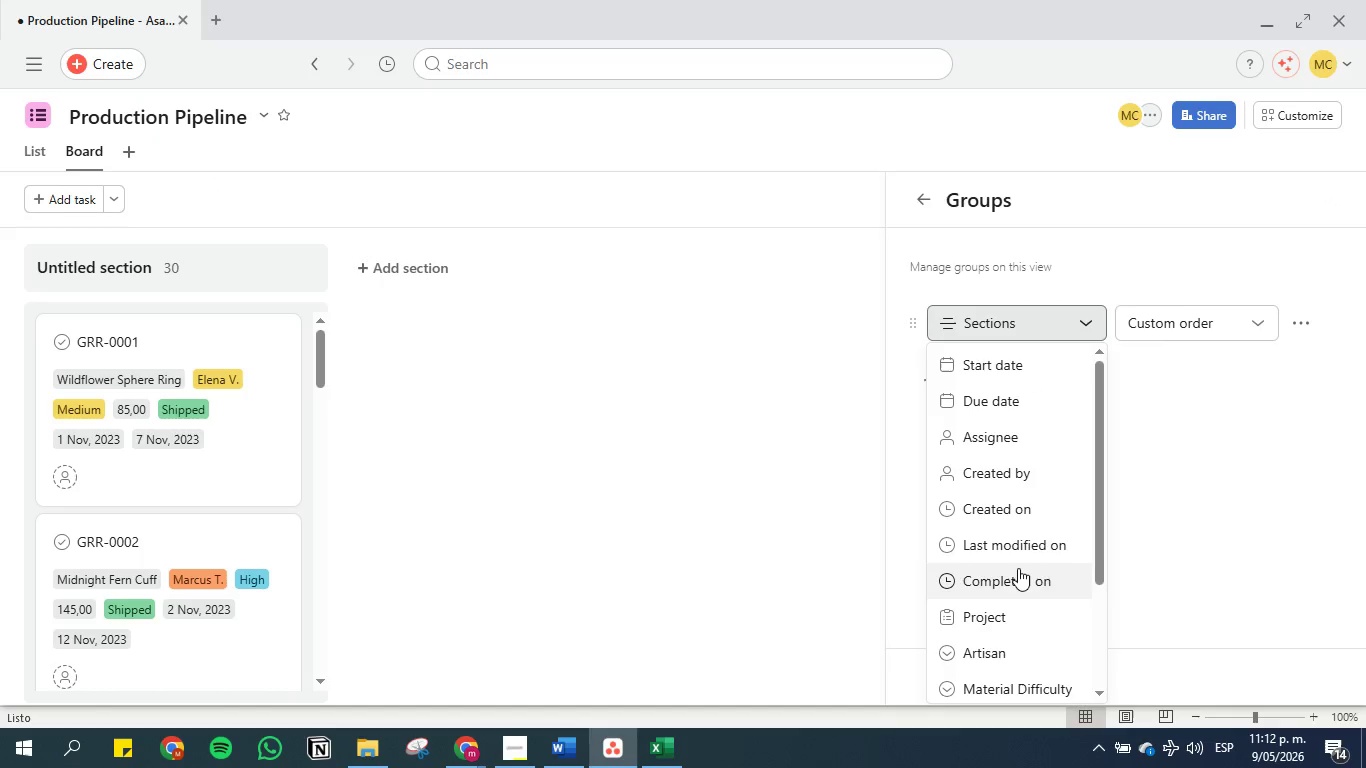 
scroll: coordinate [1018, 568], scroll_direction: down, amount: 1.0
 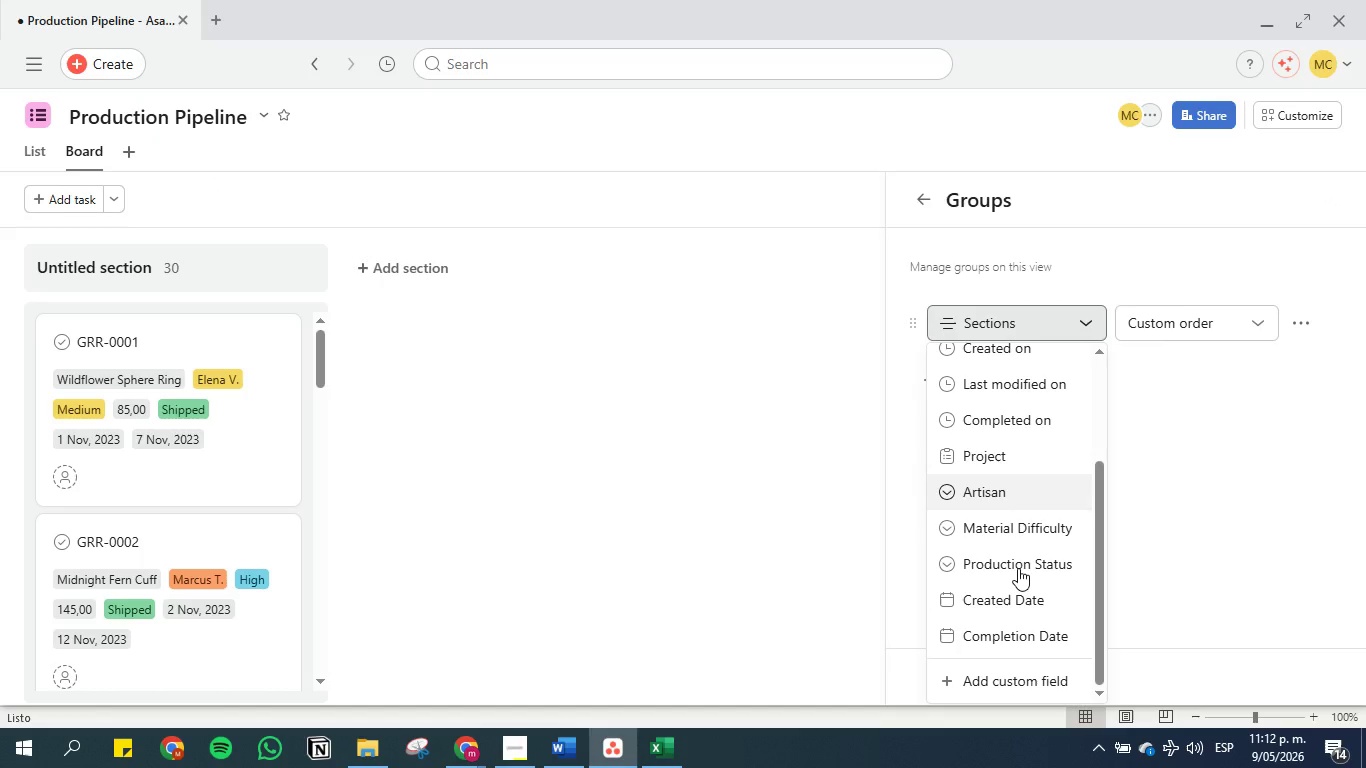 
scroll: coordinate [1018, 568], scroll_direction: up, amount: 1.0
 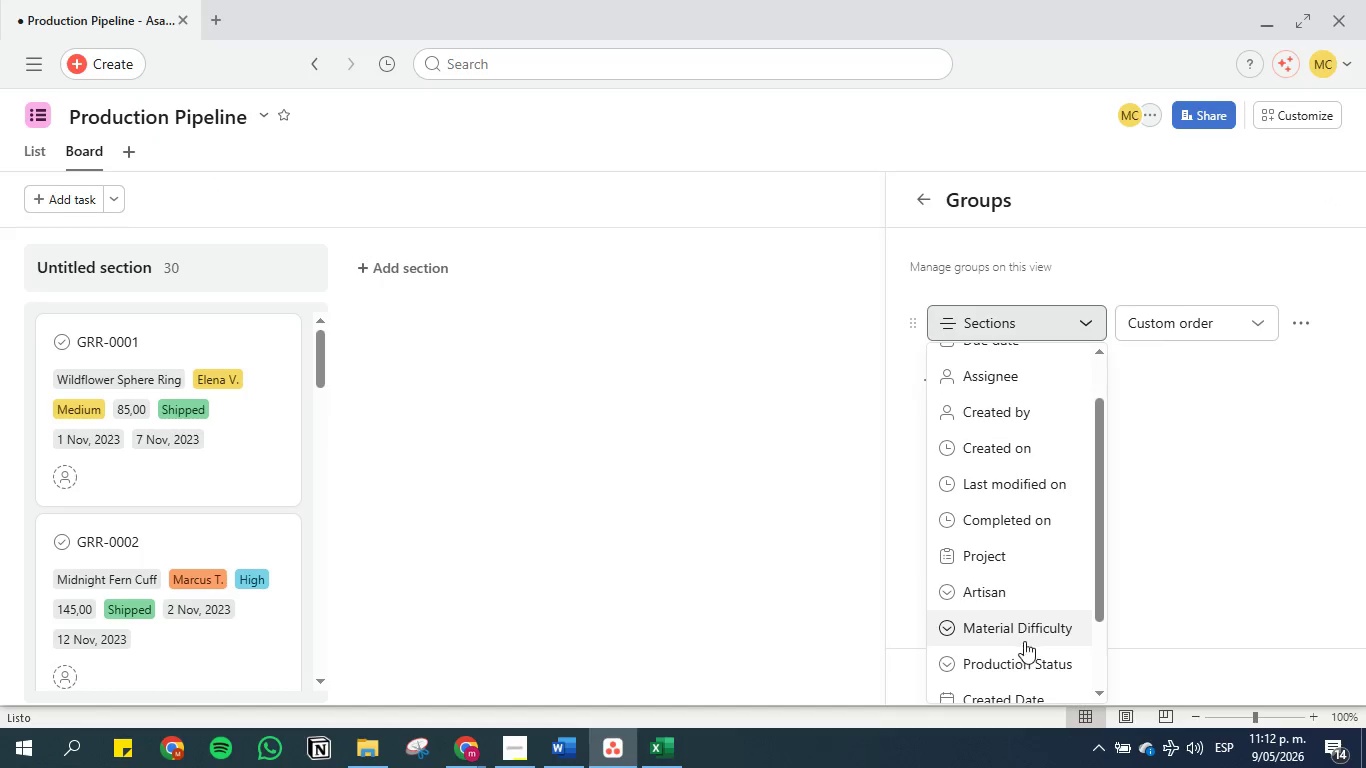 
left_click([1029, 661])
 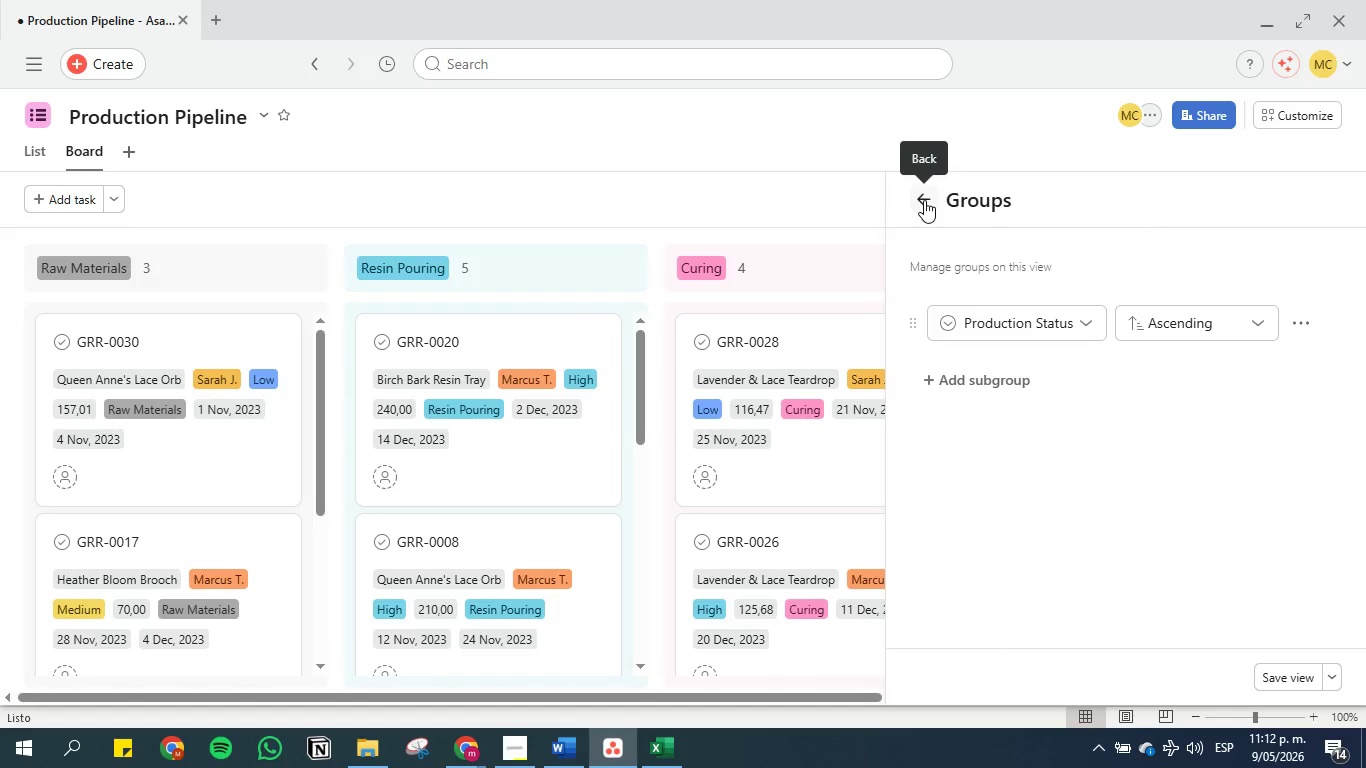 
left_click([1293, 677])
 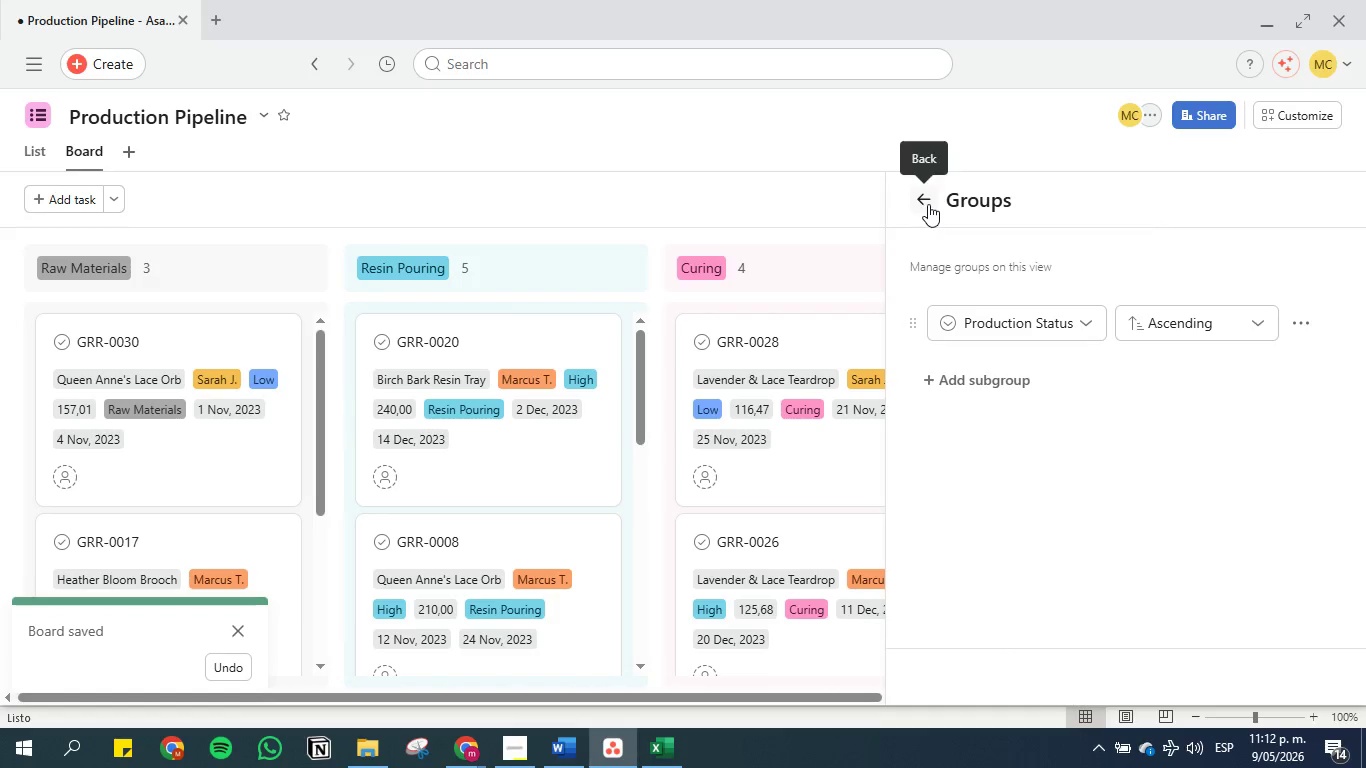 
left_click([928, 204])
 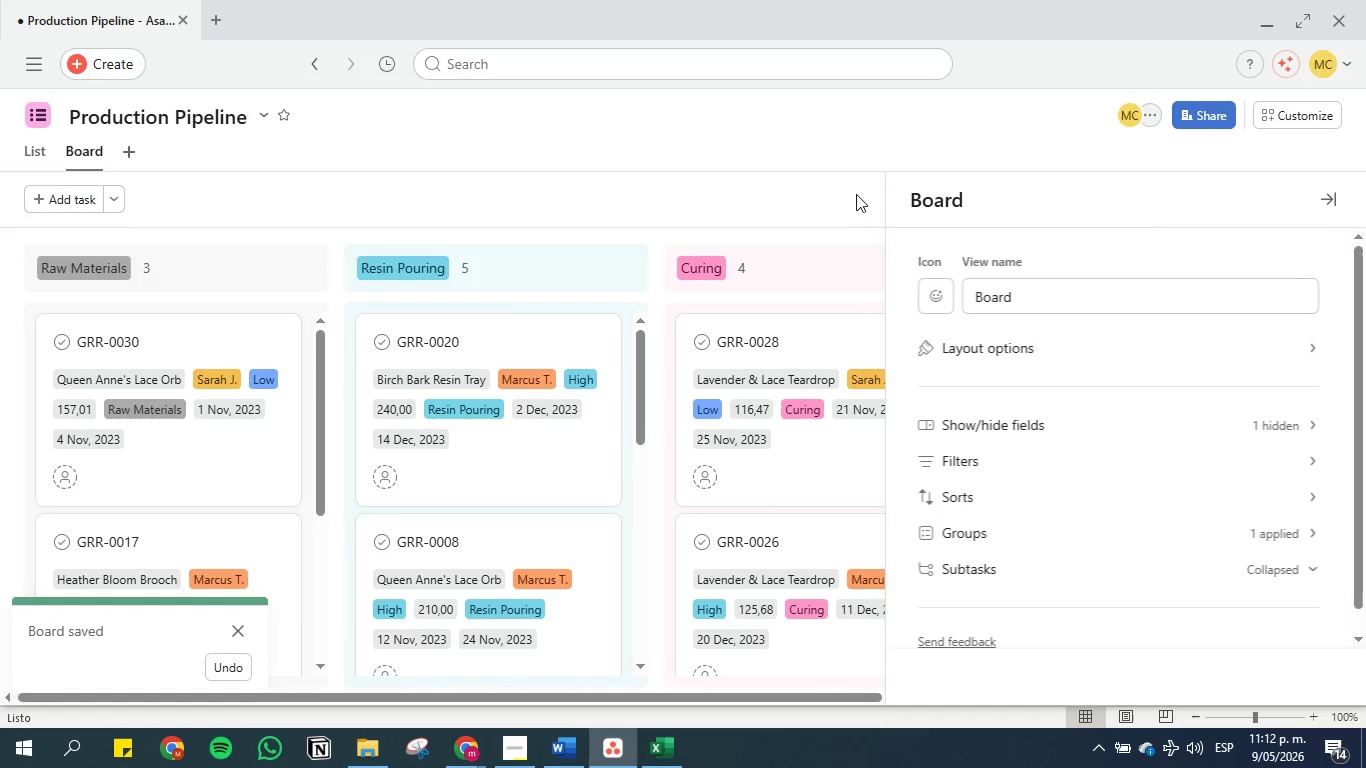 
left_click([855, 194])
 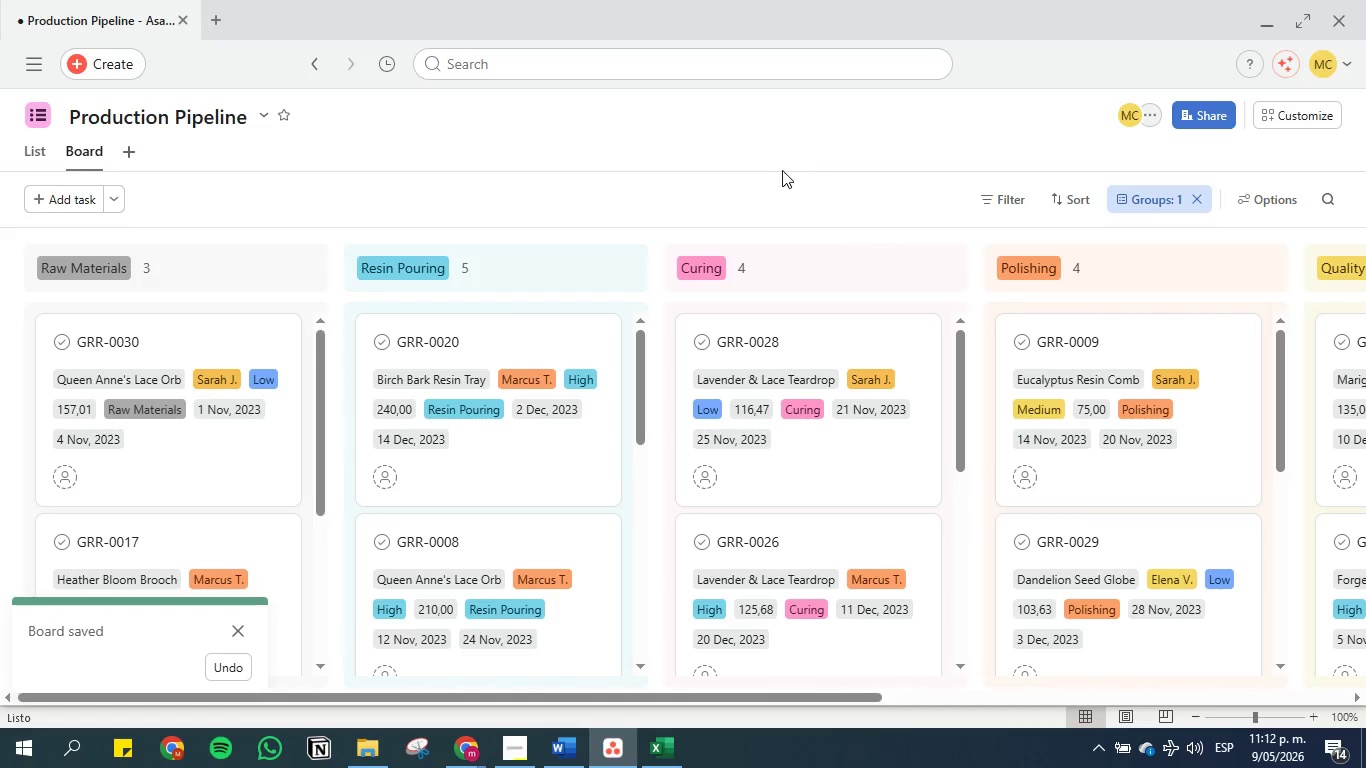 
left_click([781, 181])
 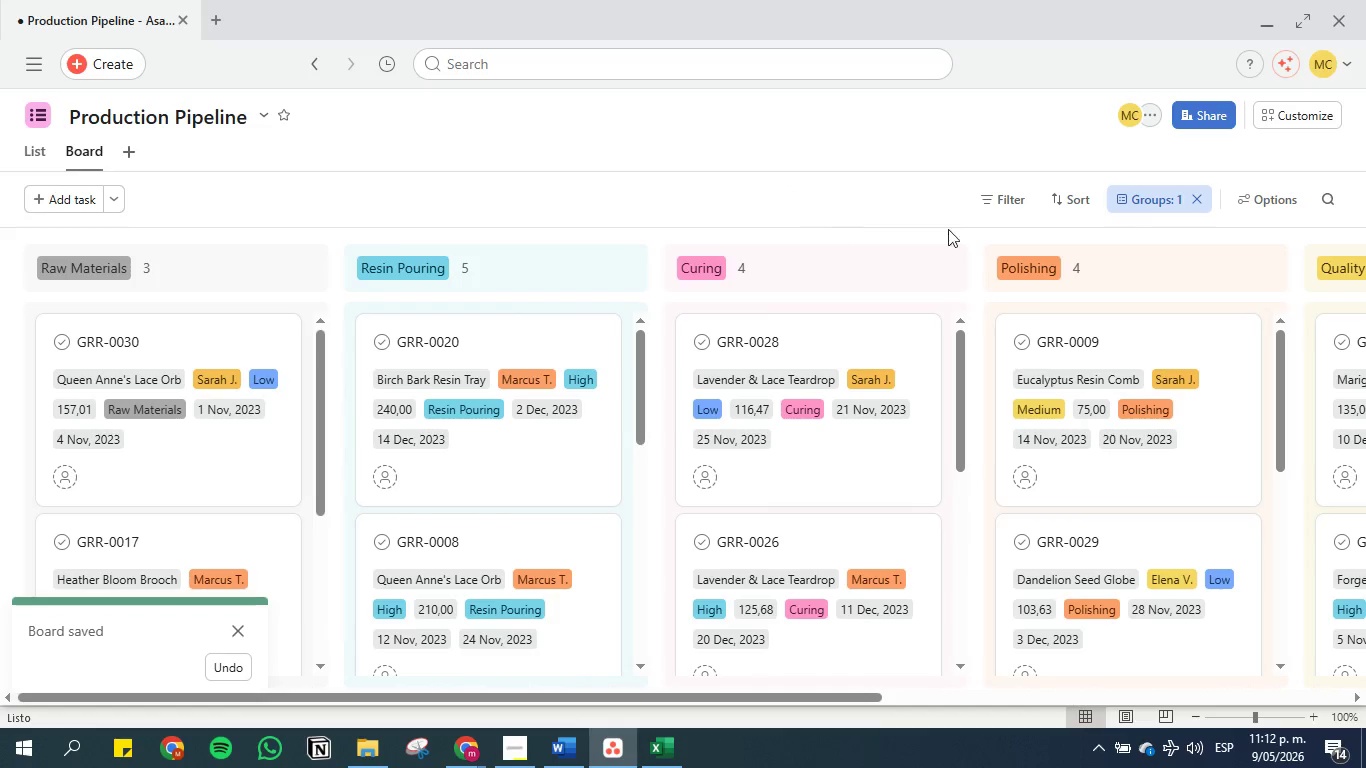 
left_click([1277, 202])
 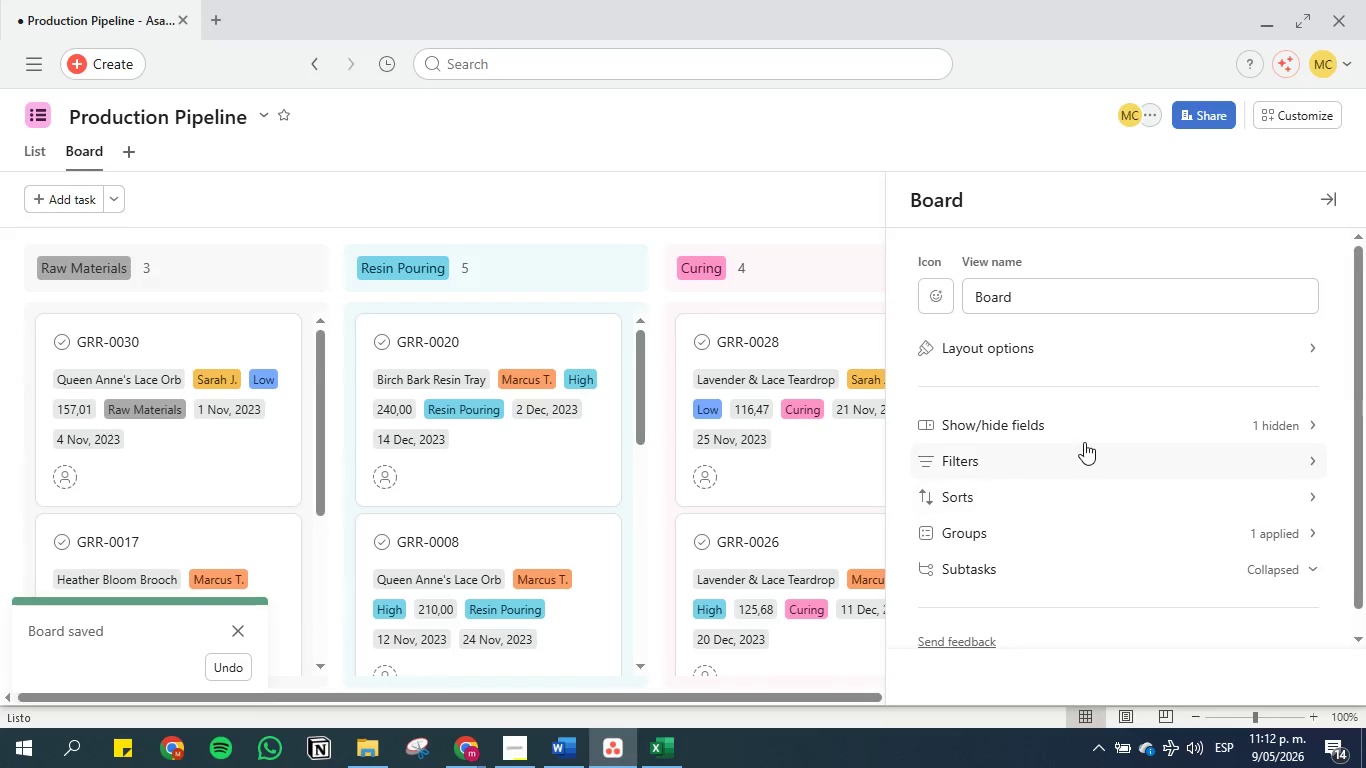 
left_click([1084, 433])
 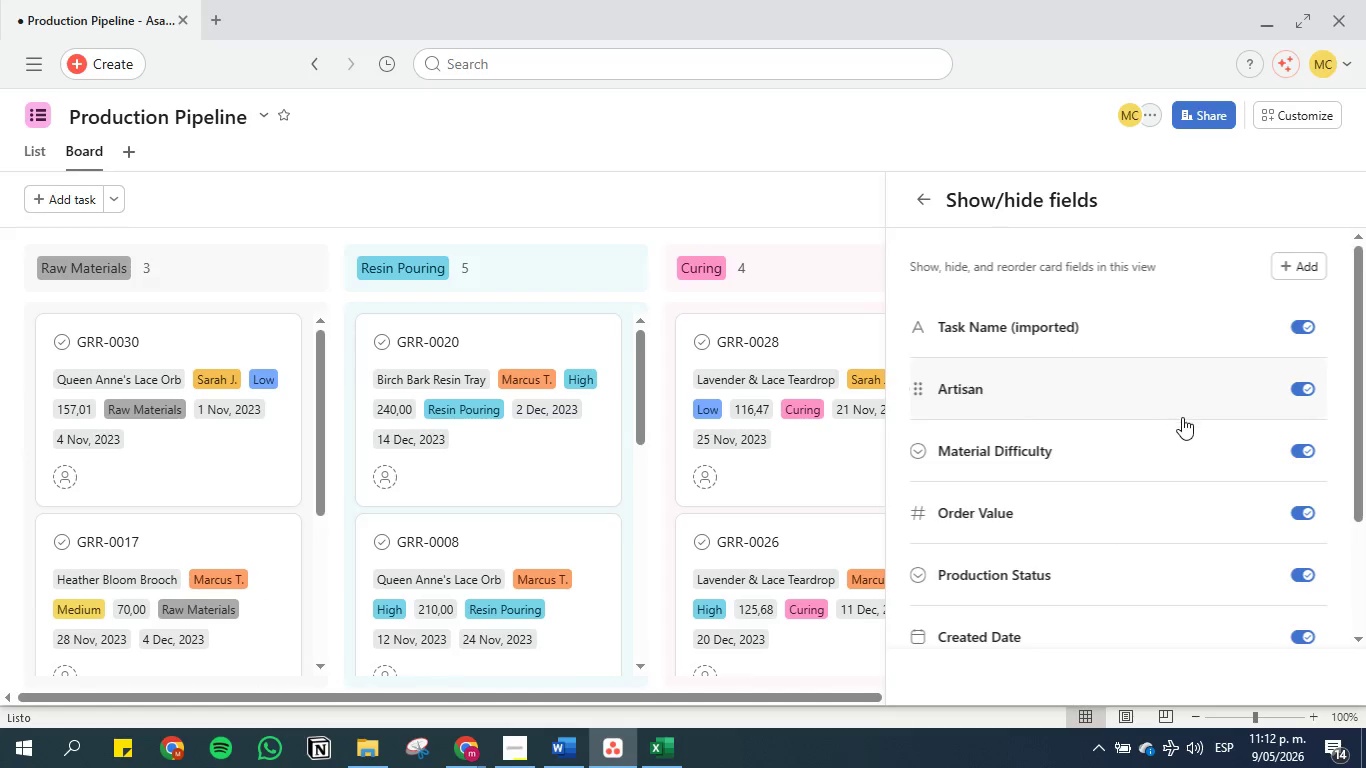 
left_click([1304, 574])
 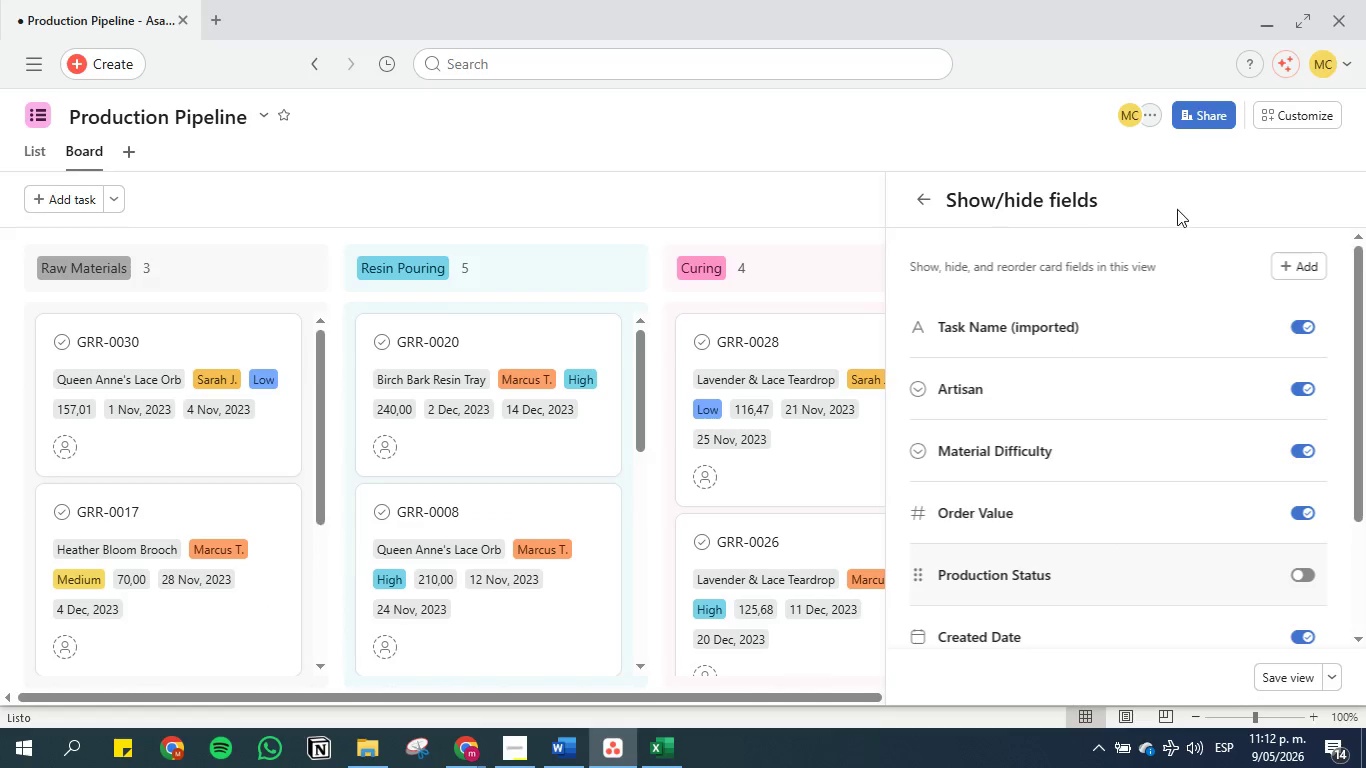 
left_click([912, 204])
 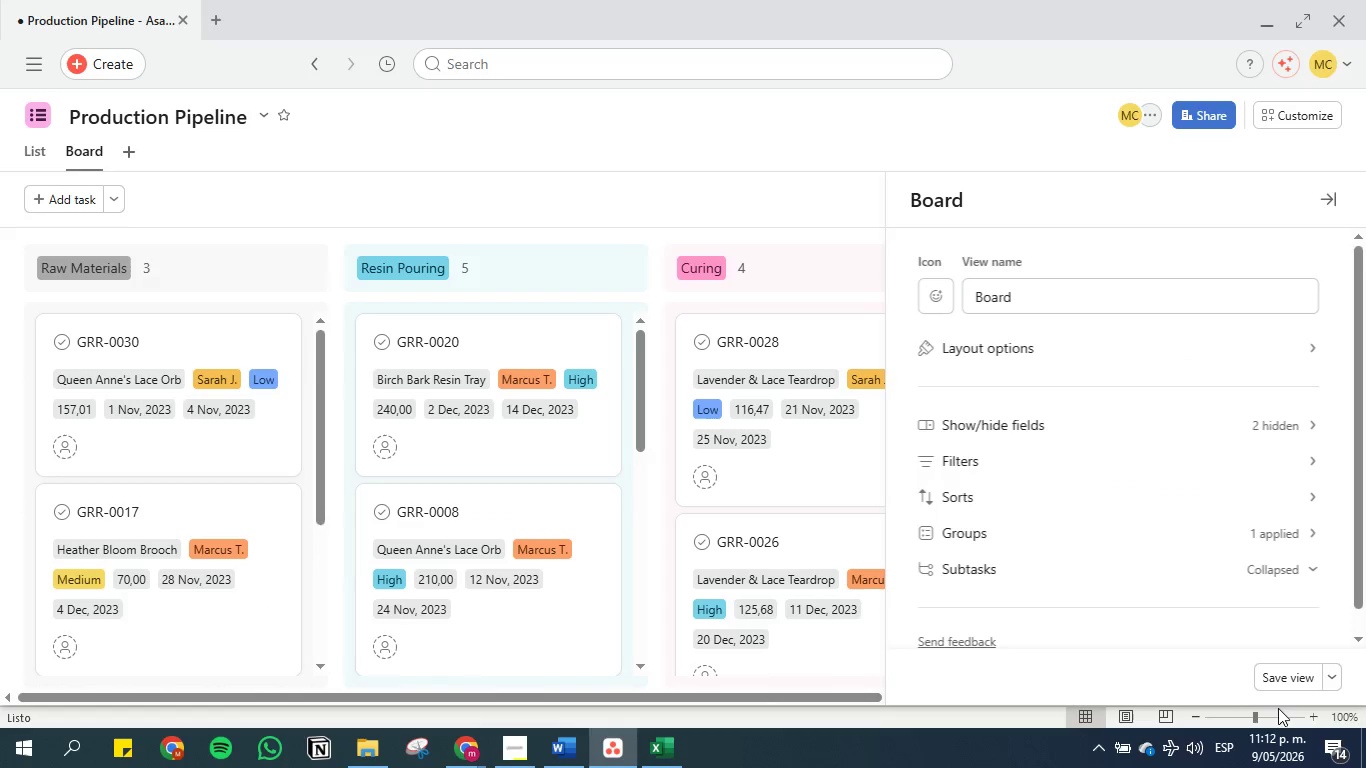 
left_click([1284, 680])
 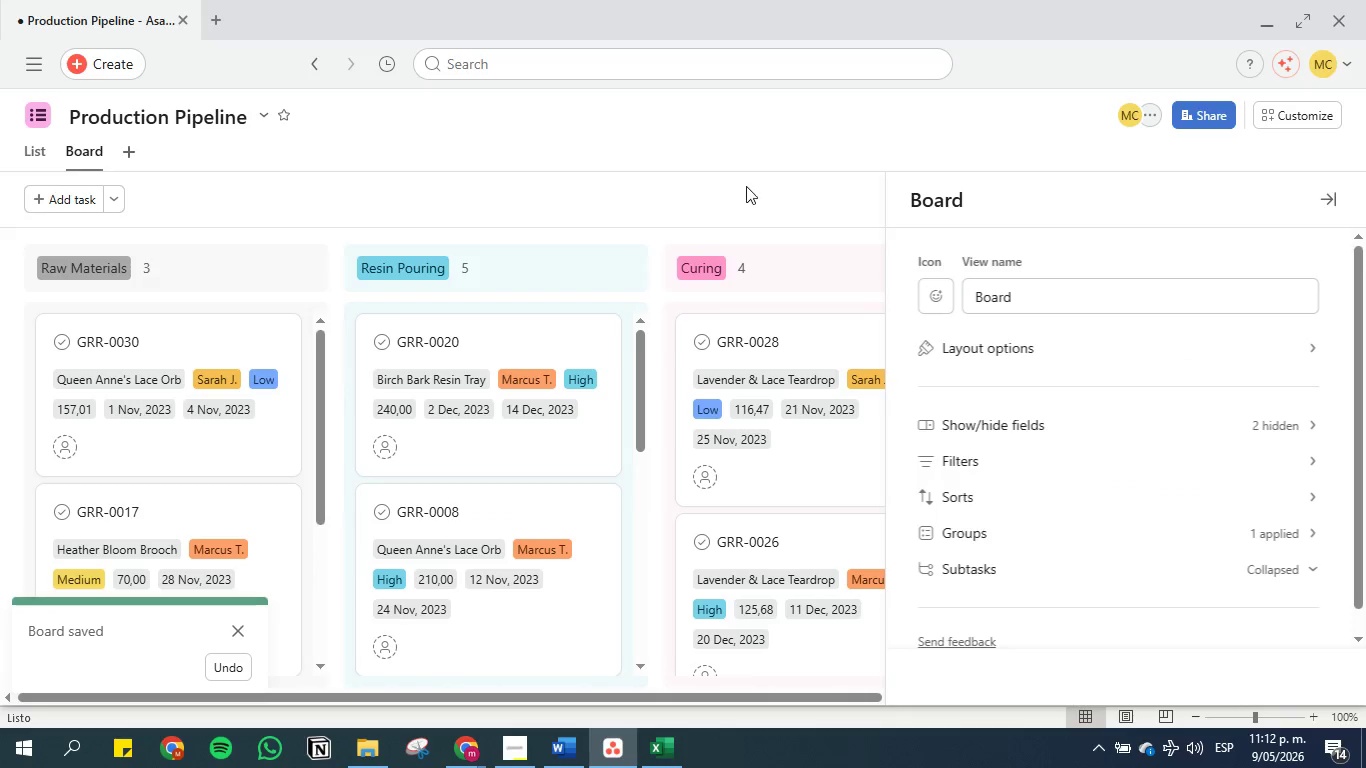 
left_click([743, 186])
 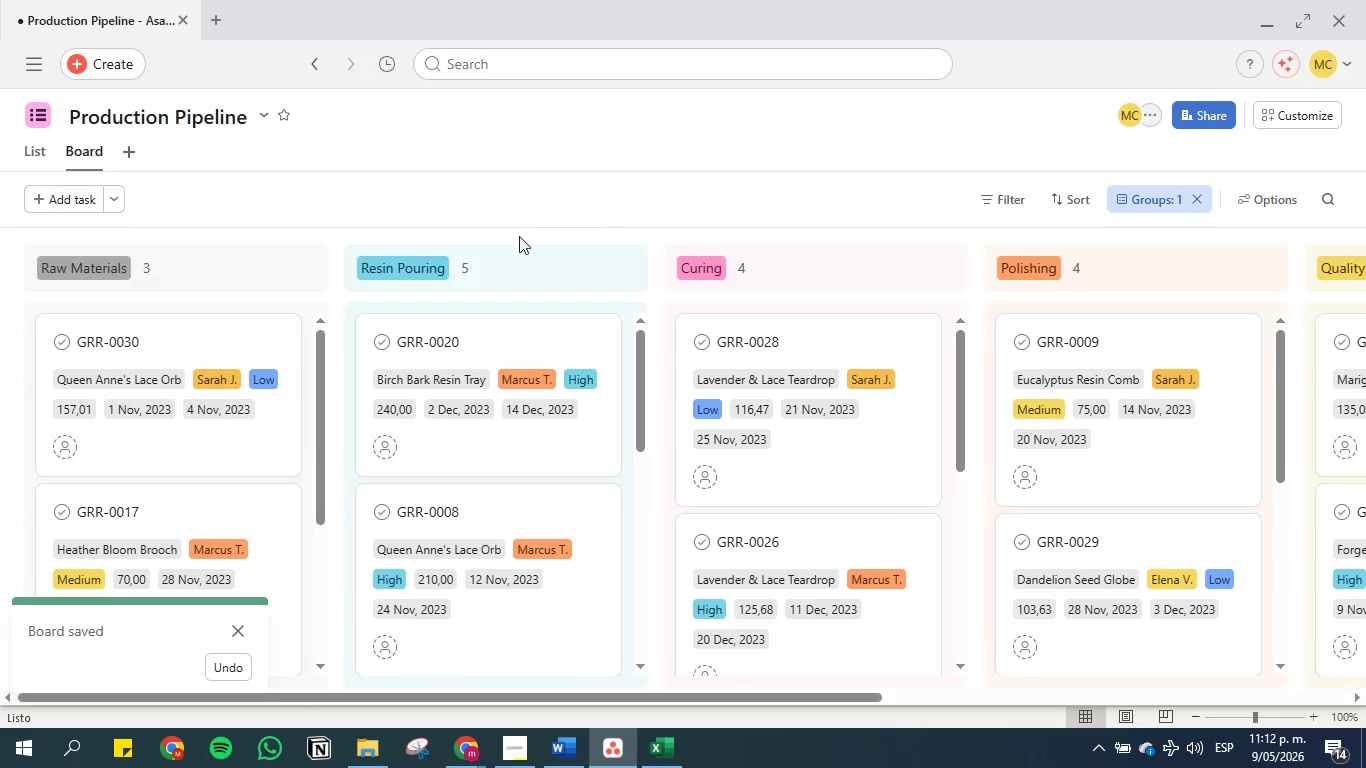 
wait(5.27)
 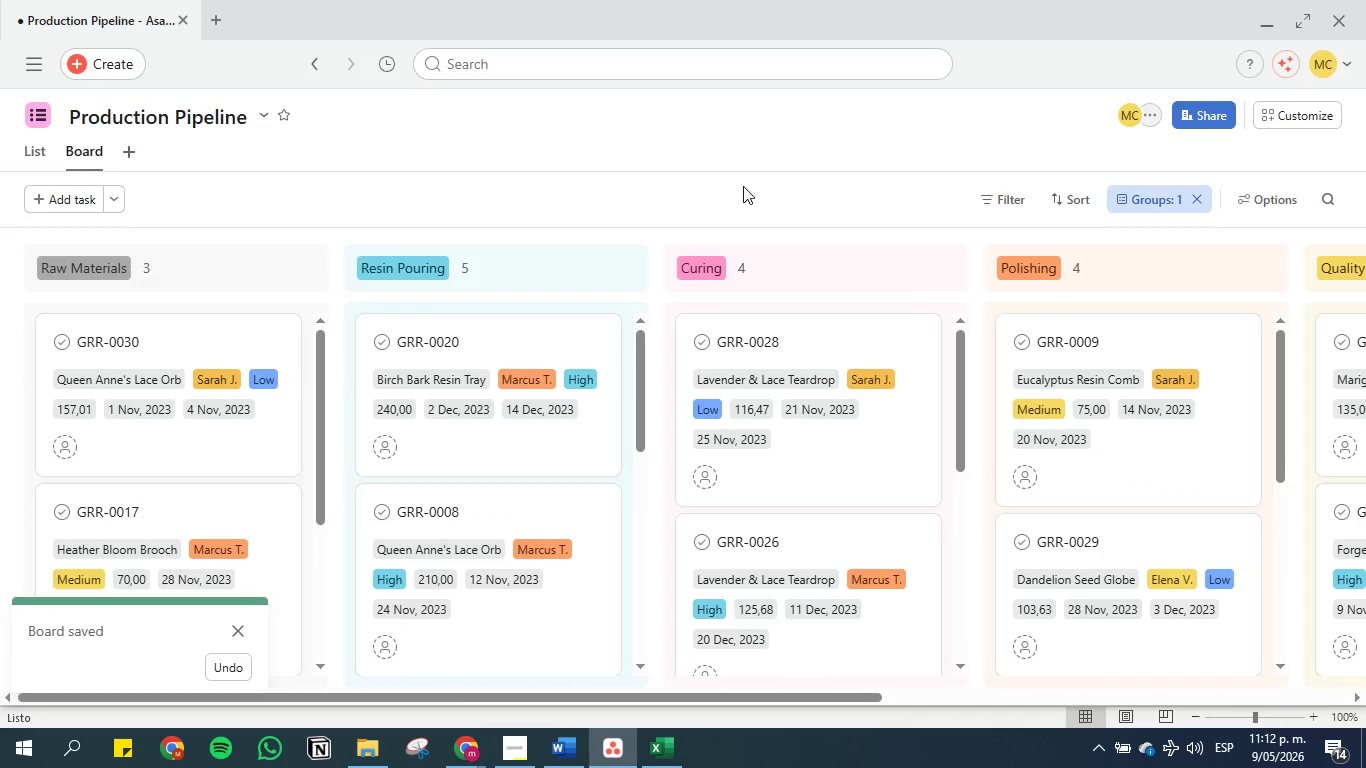 
left_click([29, 158])
 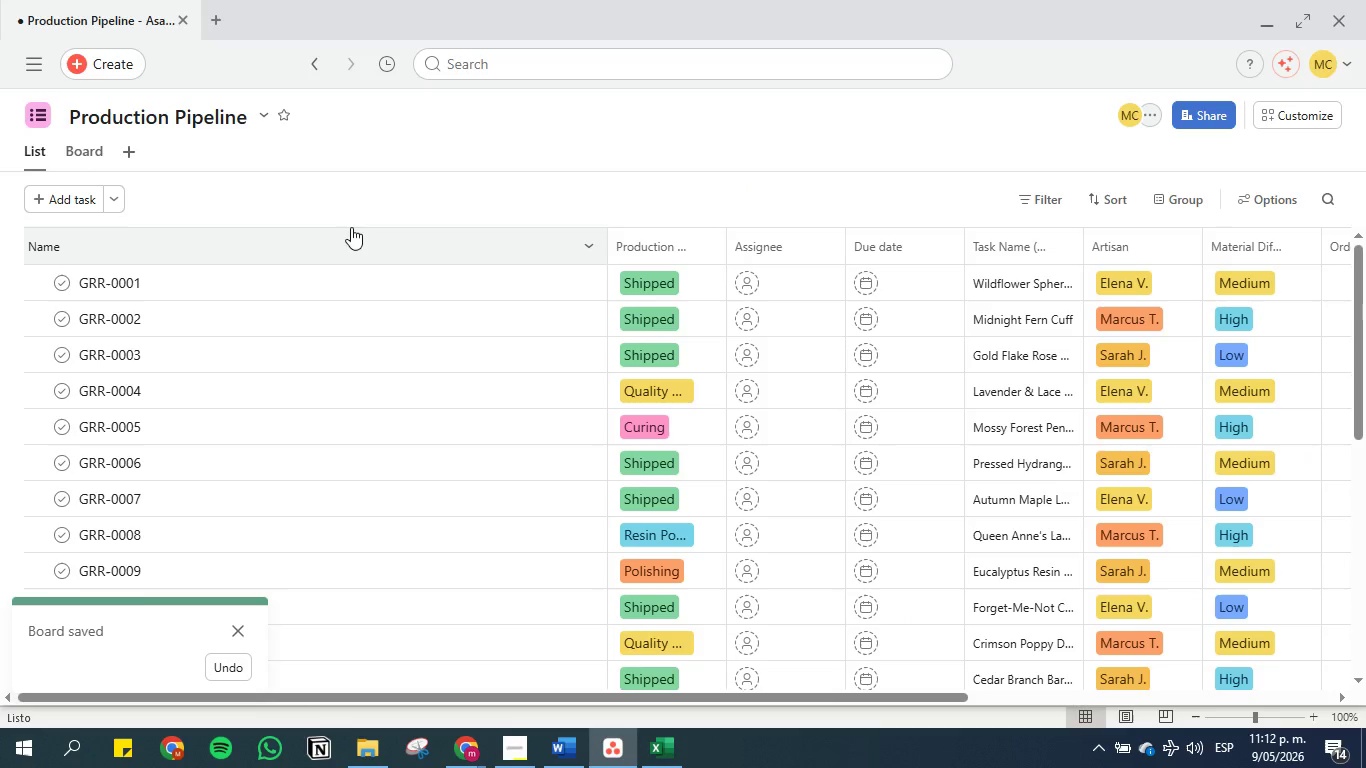 
left_click([548, 746])
 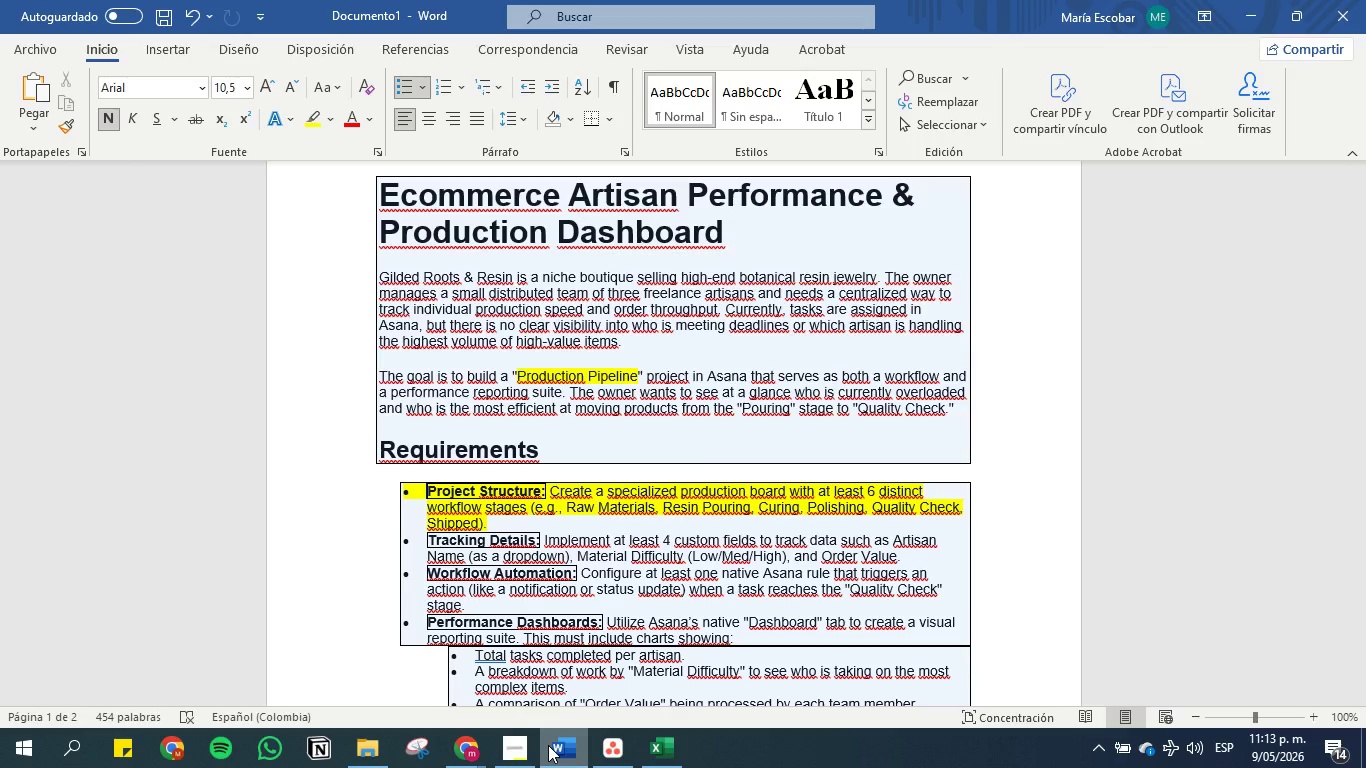 
wait(11.61)
 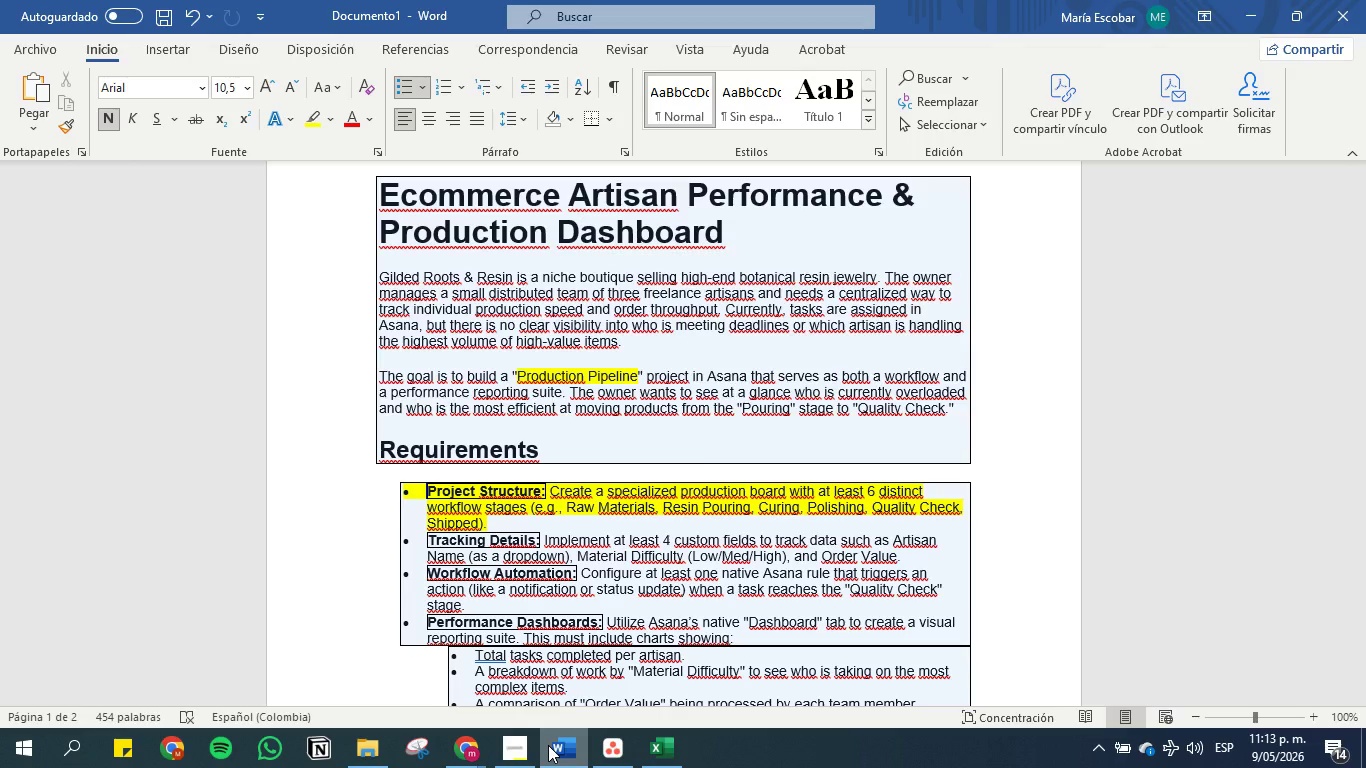 
left_click([619, 739])
 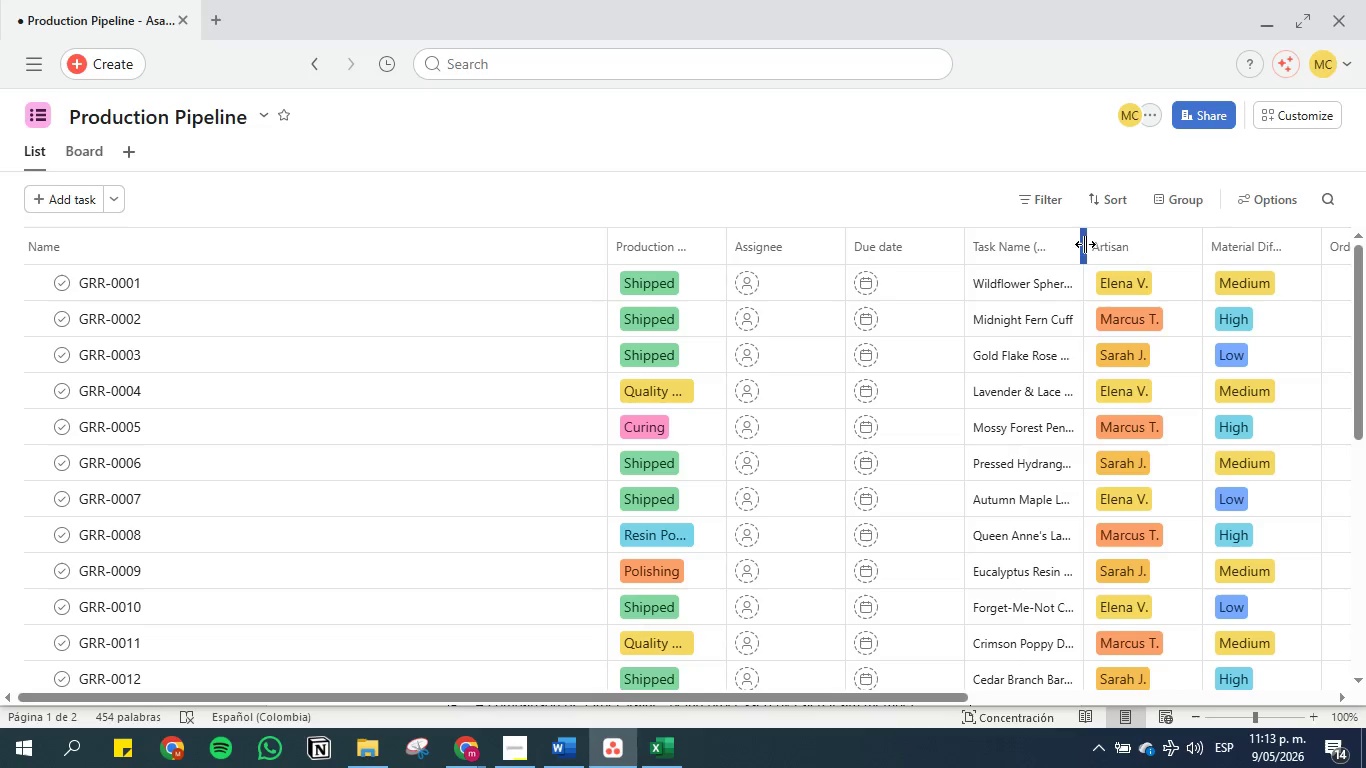 
left_click_drag(start_coordinate=[1118, 244], to_coordinate=[735, 244])
 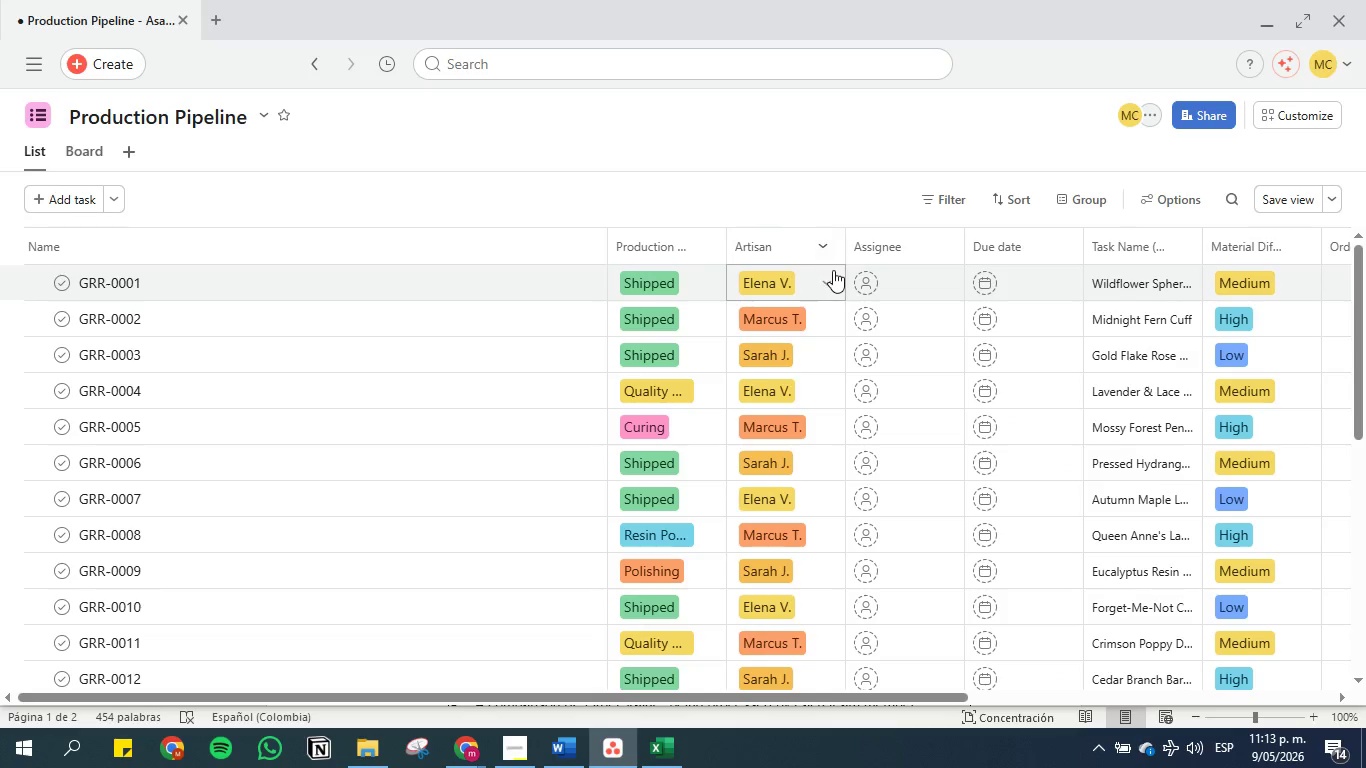 
left_click([826, 252])
 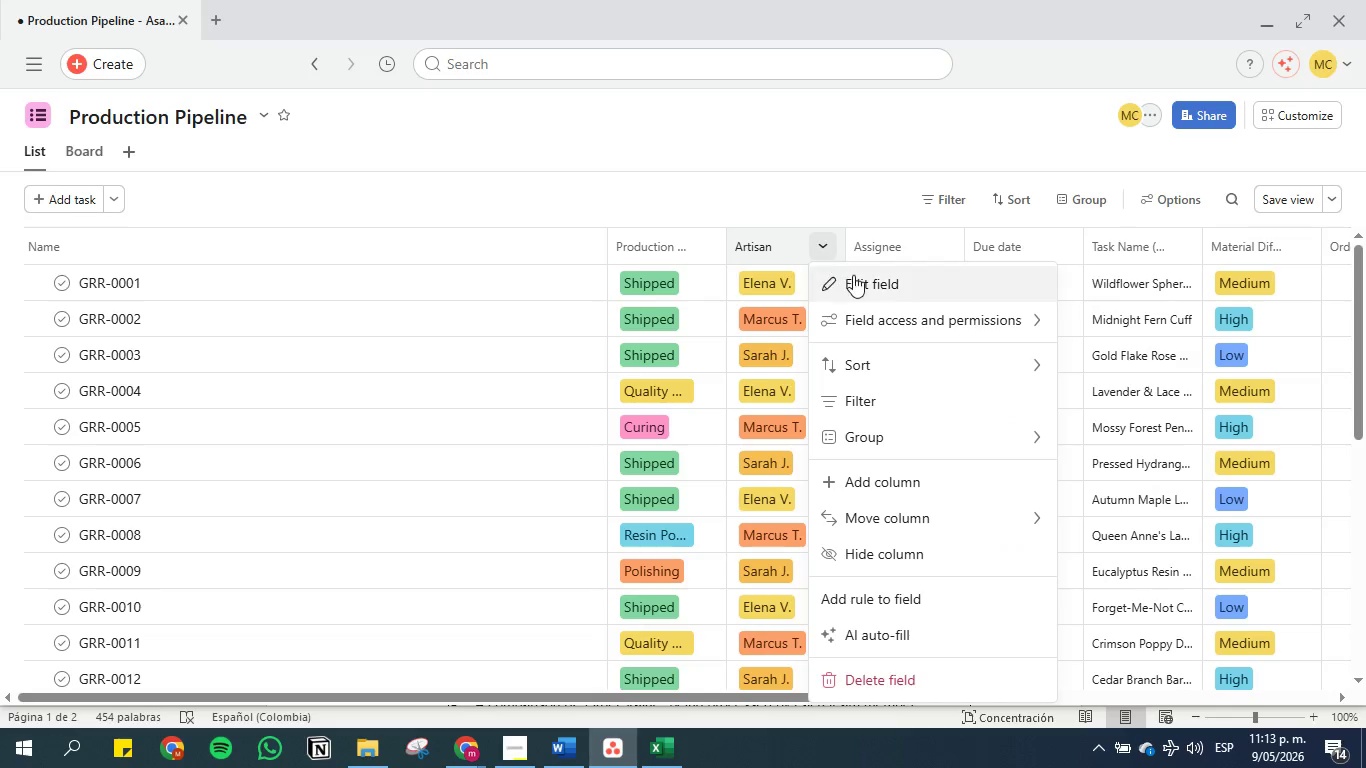 
left_click([854, 276])
 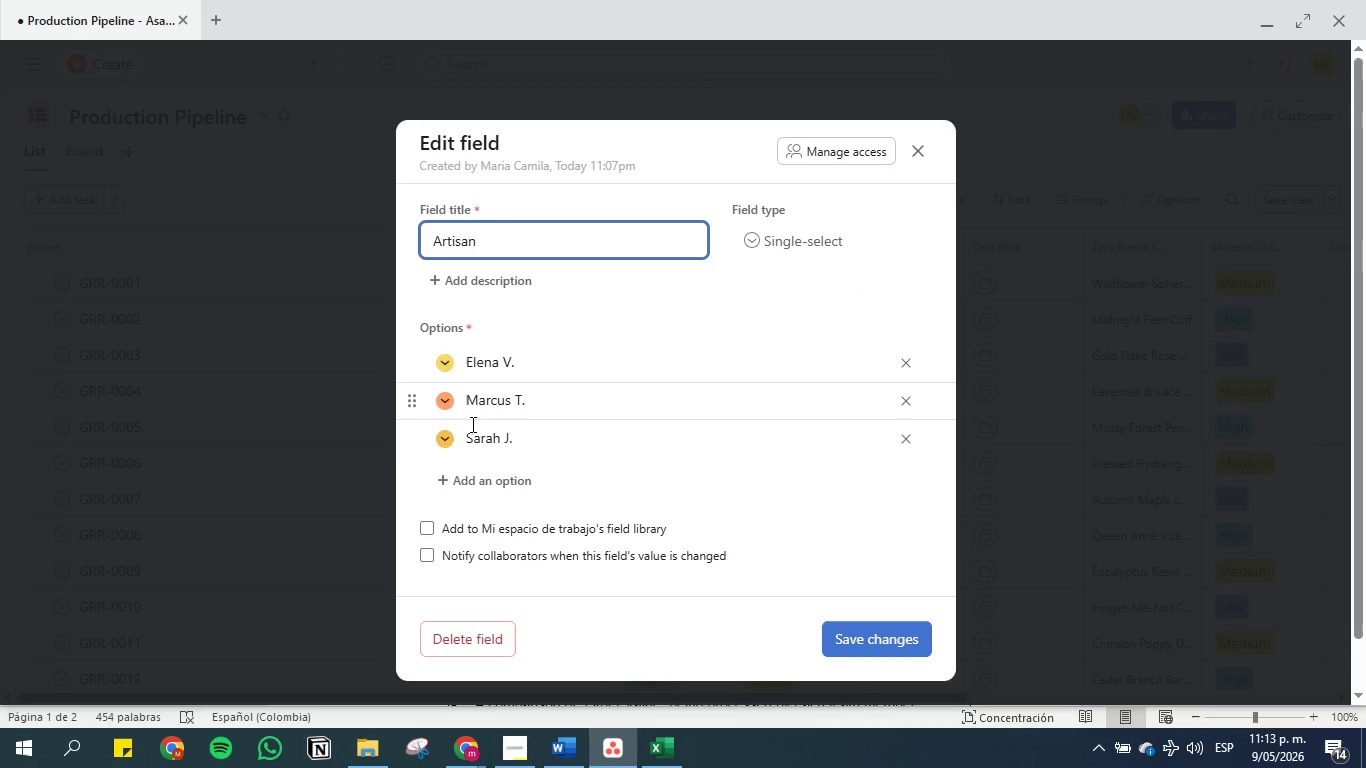 
left_click([447, 442])
 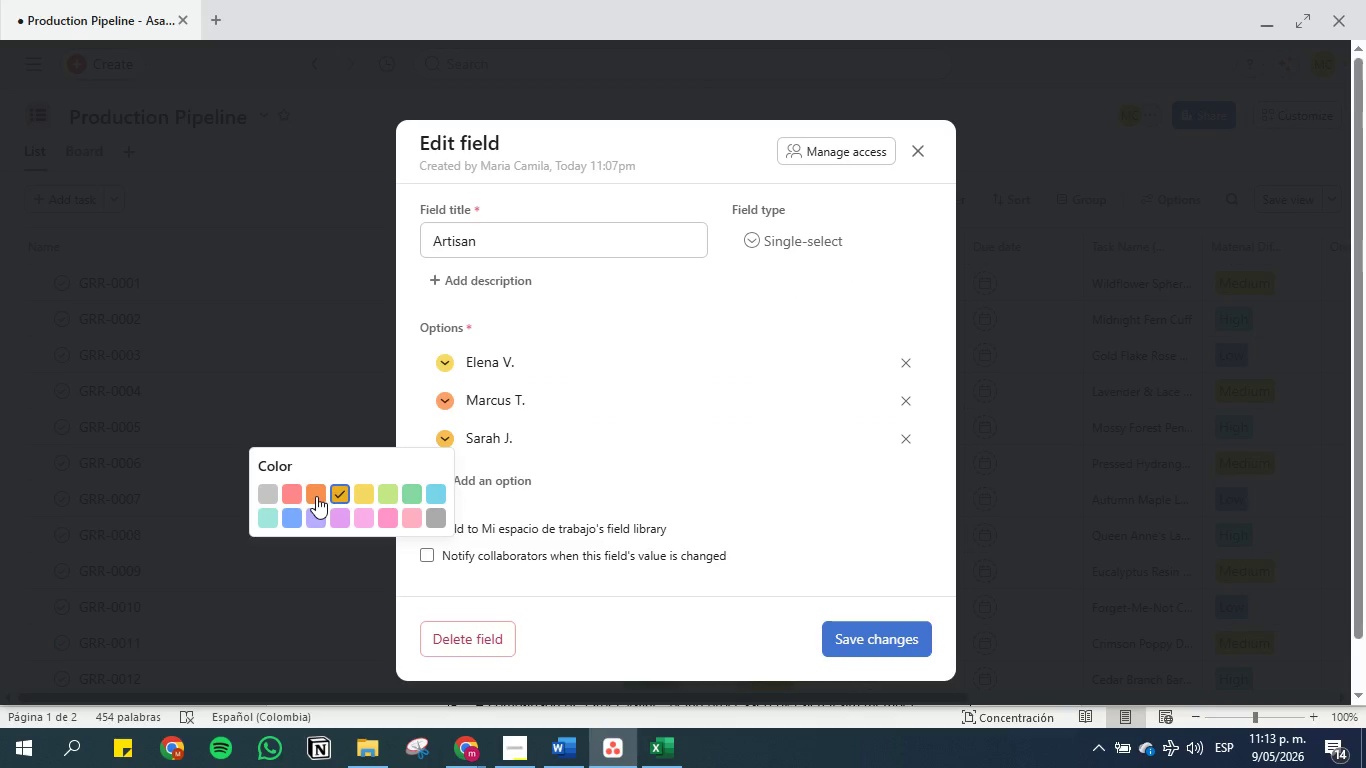 
left_click([294, 496])
 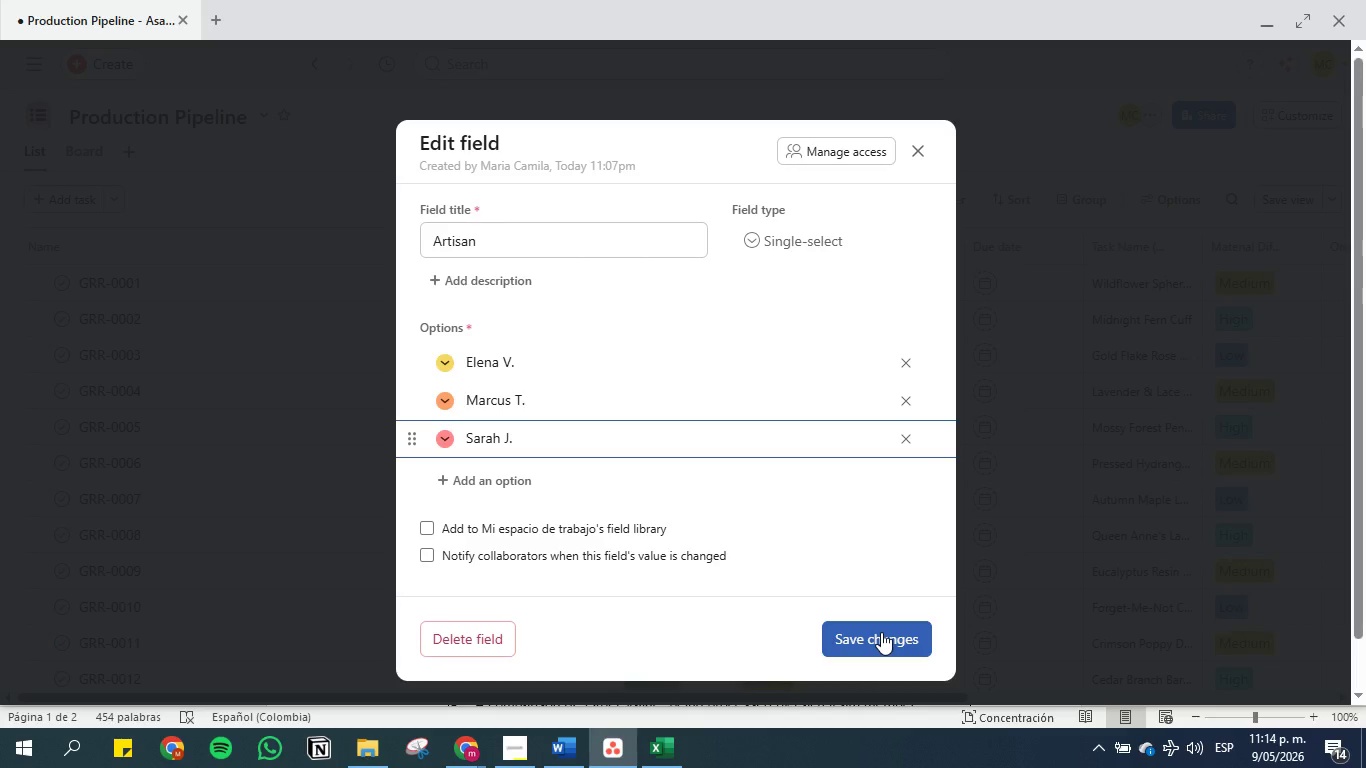 
wait(56.14)
 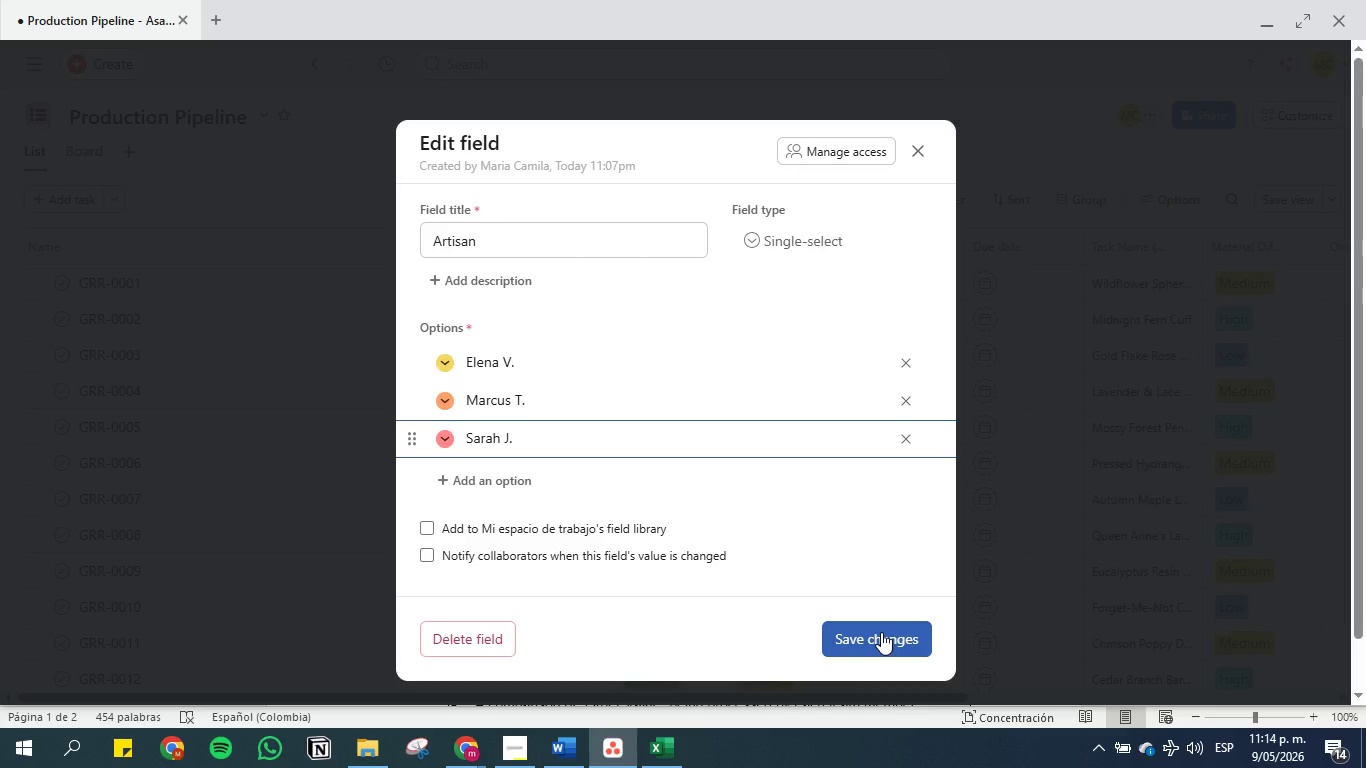 
scroll: coordinate [758, 449], scroll_direction: down, amount: 1.0
 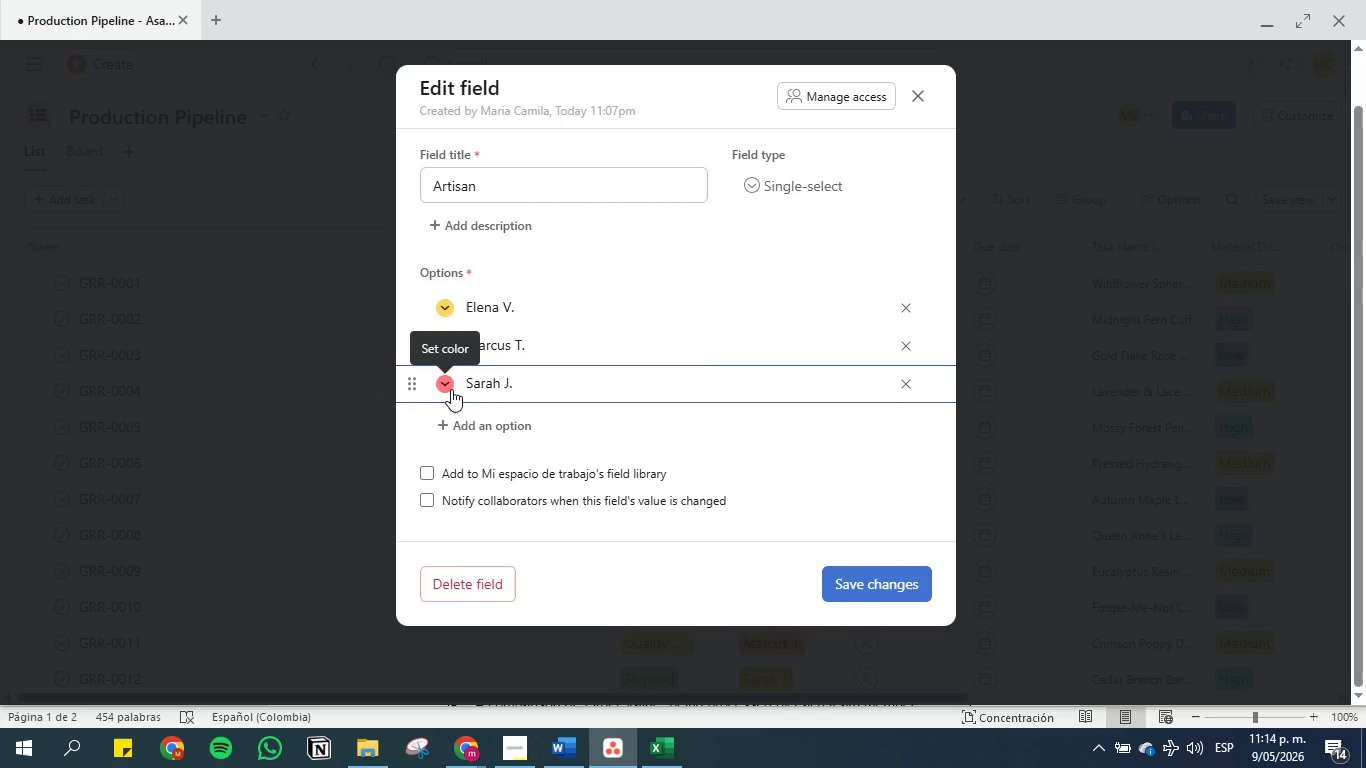 
wait(13.36)
 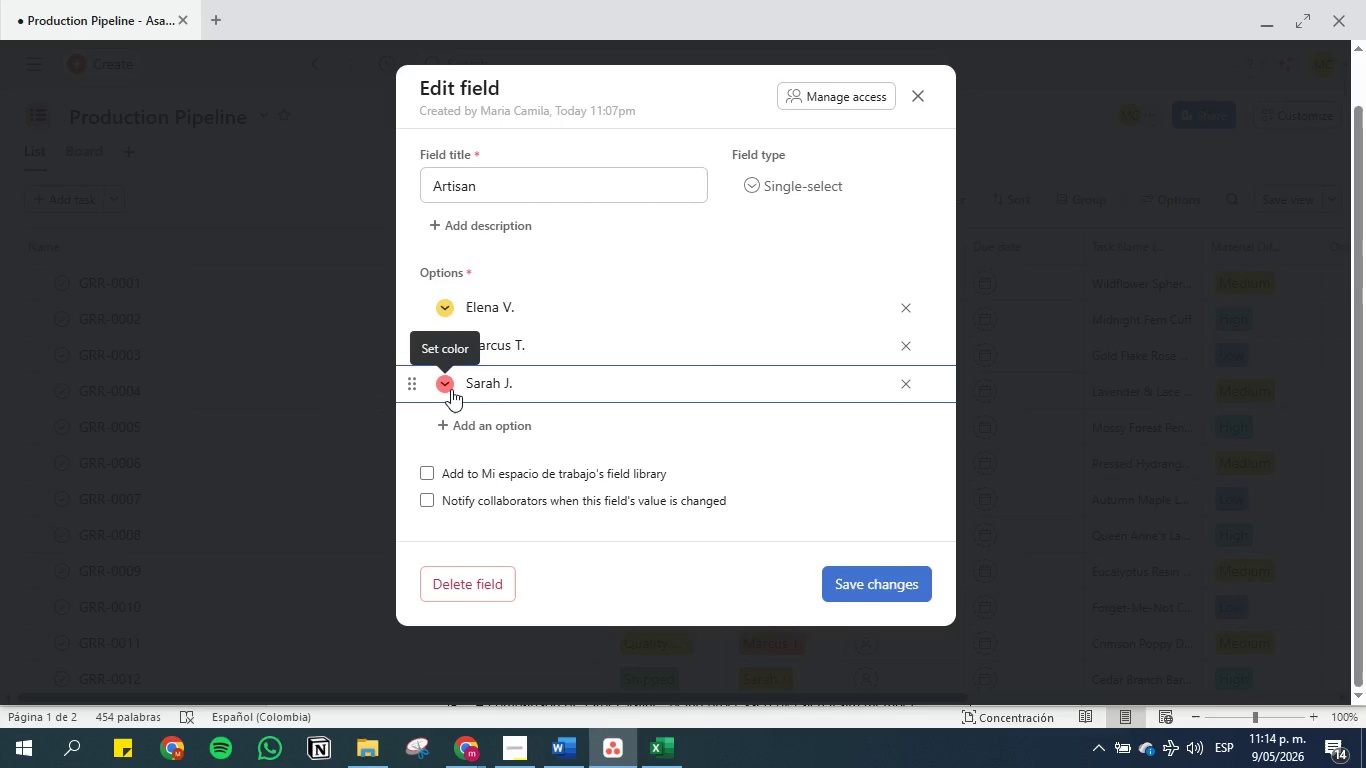 
scroll: coordinate [451, 389], scroll_direction: up, amount: 2.0
 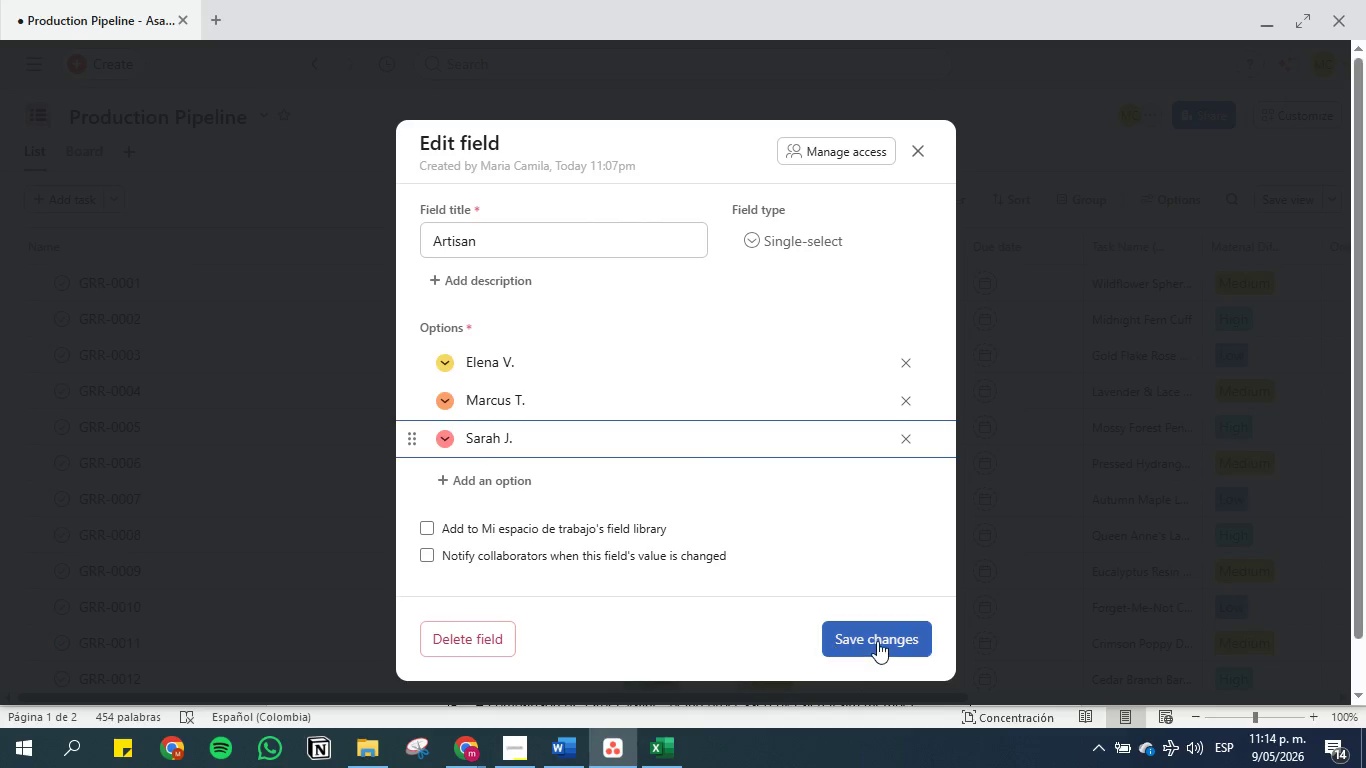 
left_click([877, 641])
 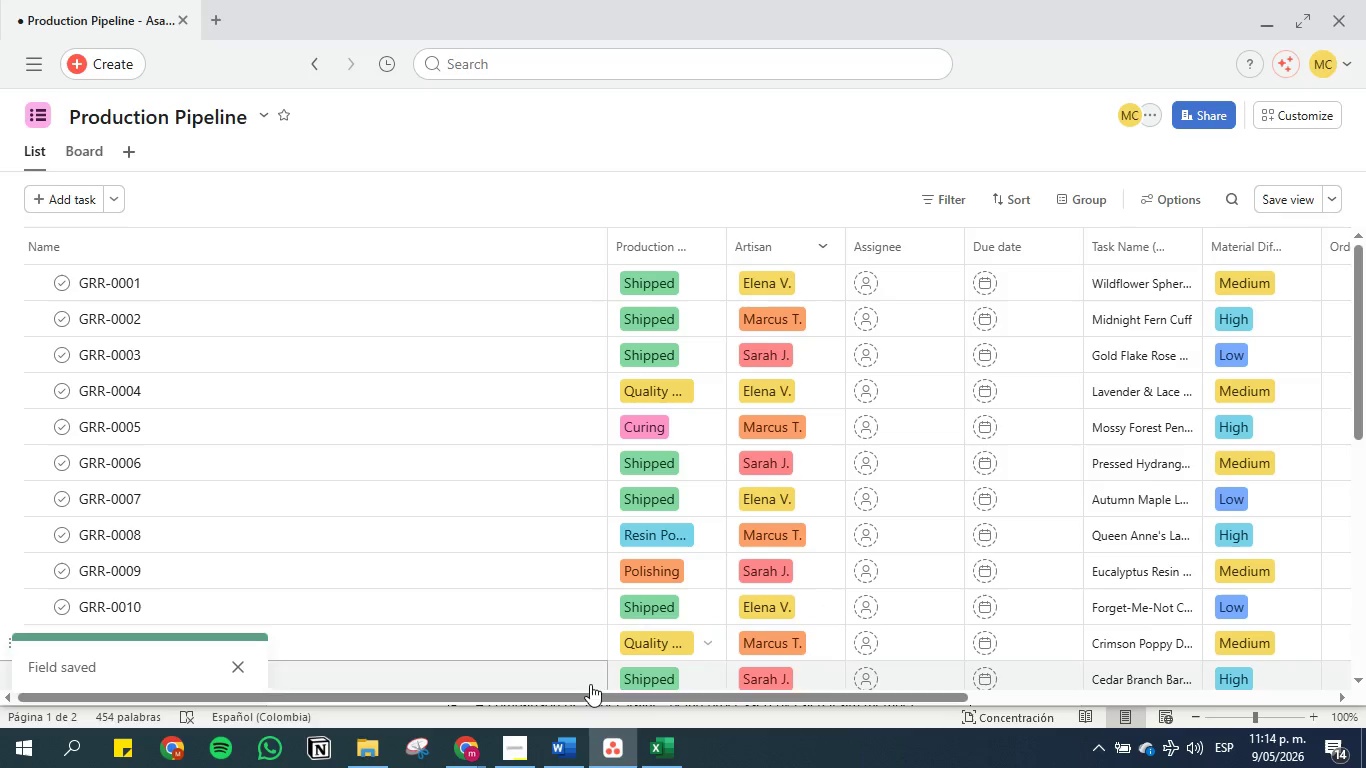 
left_click([566, 748])
 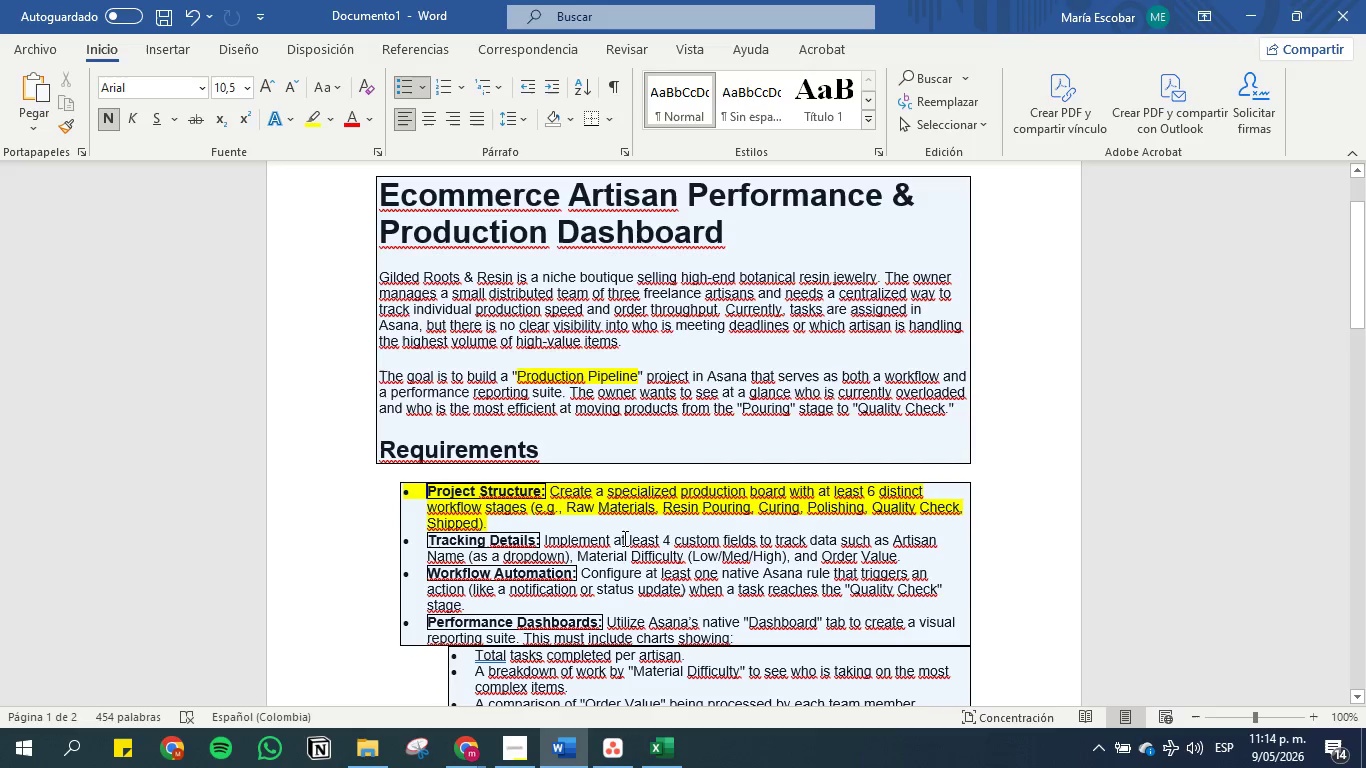 
left_click([624, 536])
 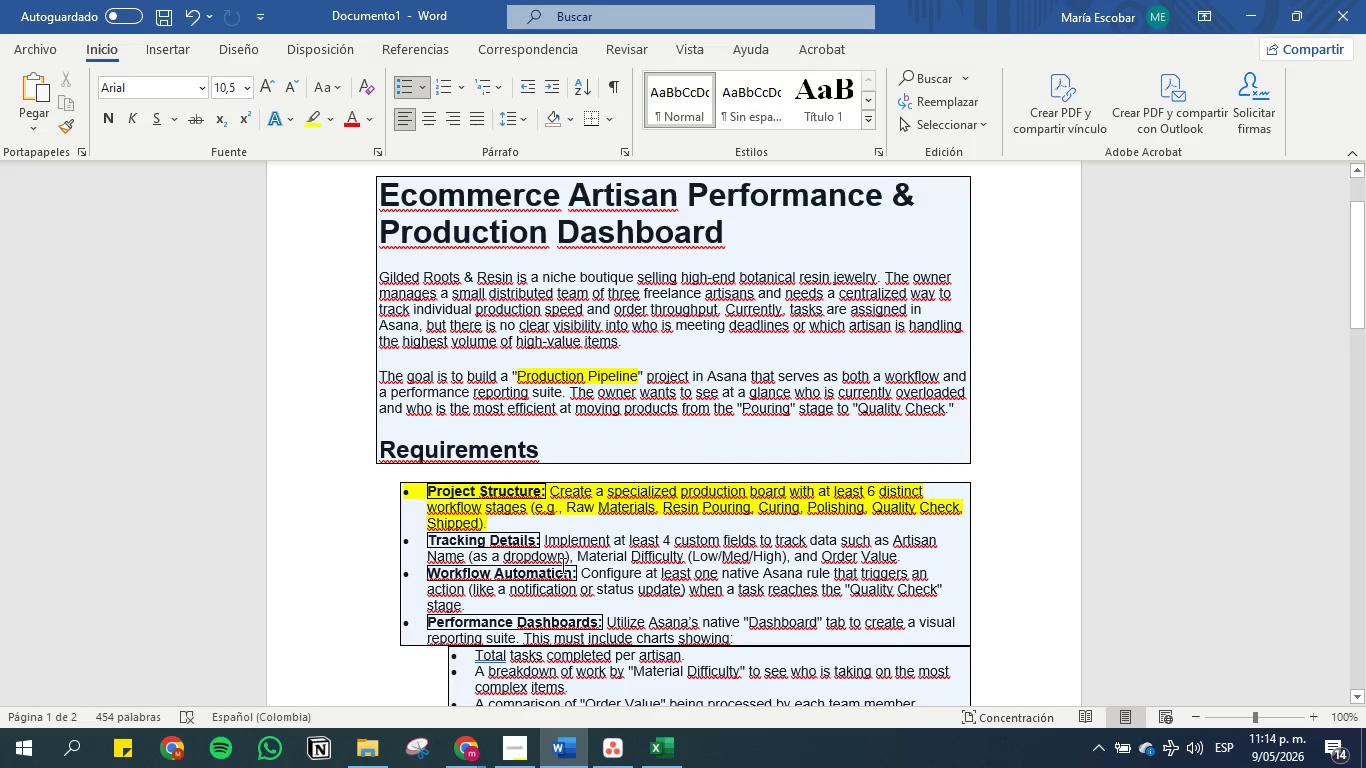 
left_click_drag(start_coordinate=[570, 560], to_coordinate=[427, 537])
 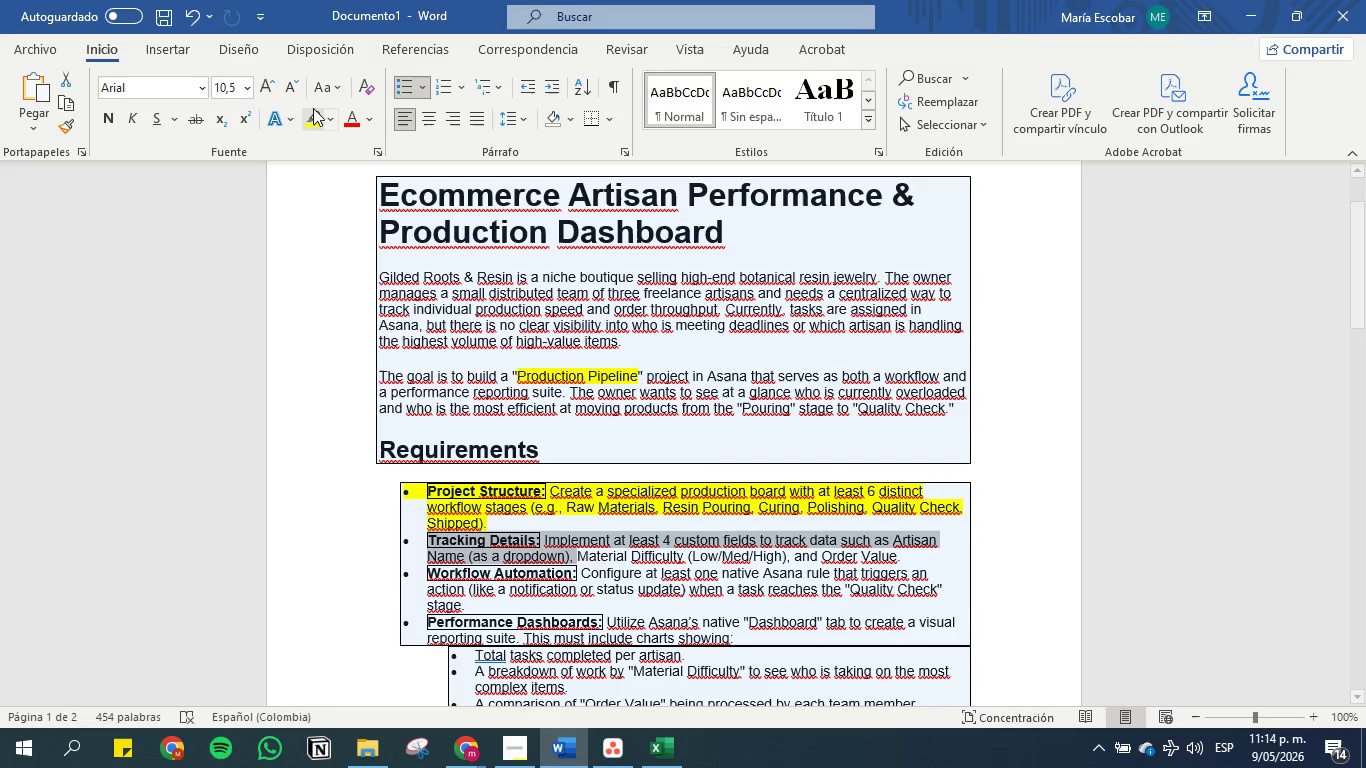 
left_click([313, 108])
 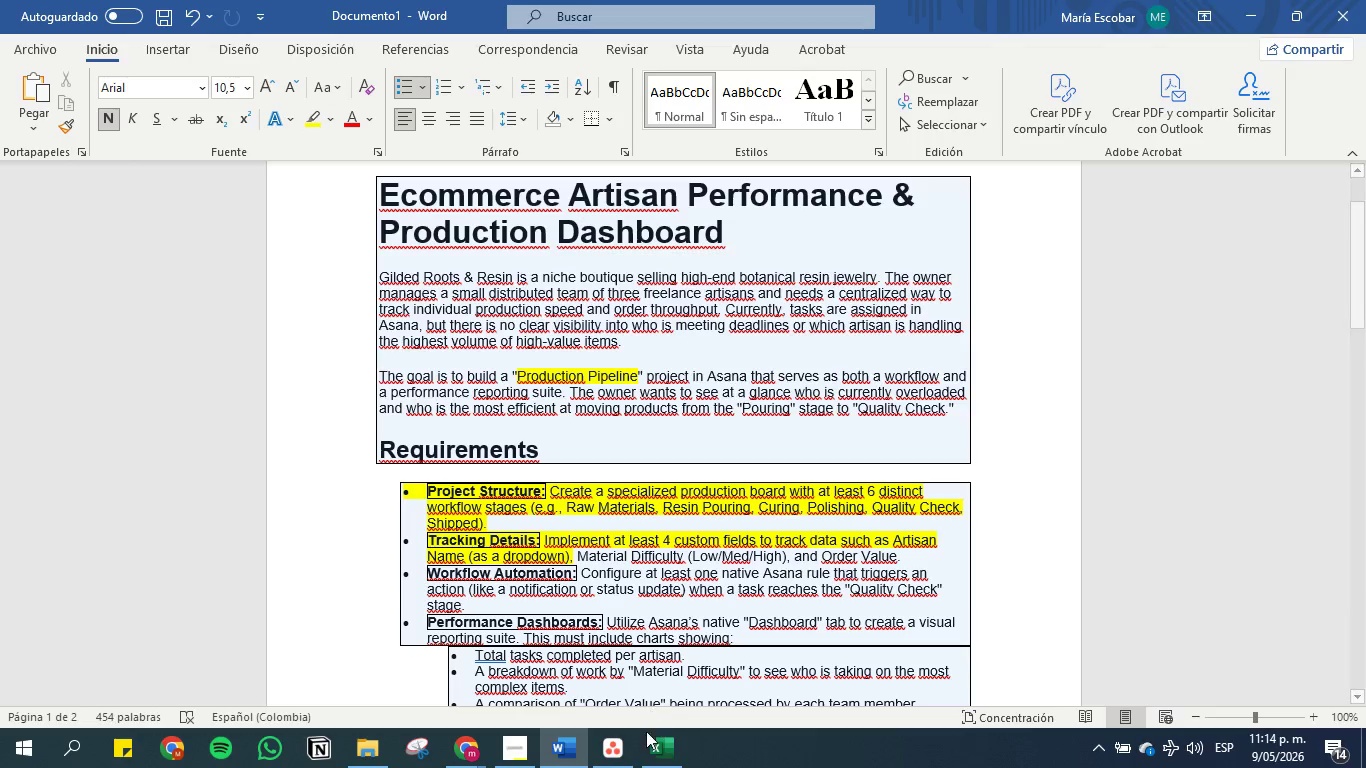 
left_click([624, 745])
 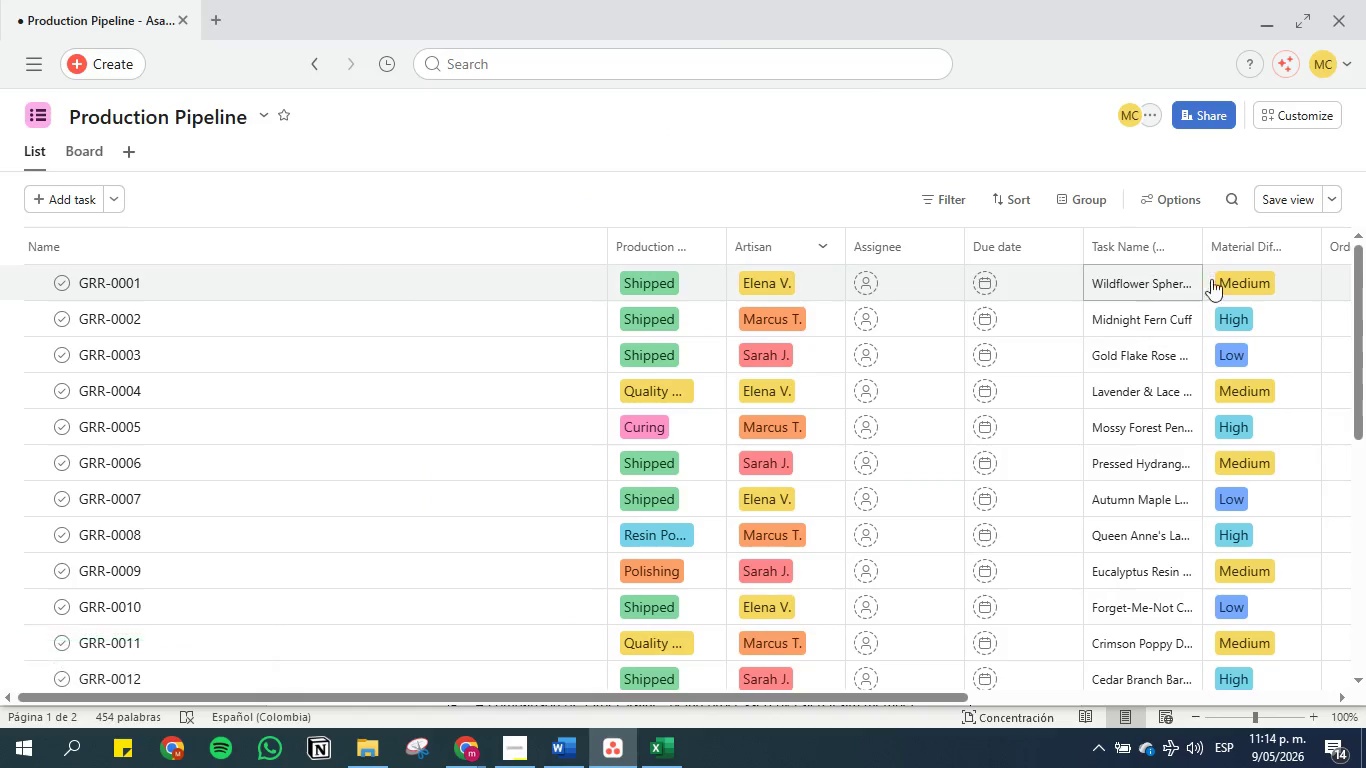 
left_click_drag(start_coordinate=[1249, 244], to_coordinate=[851, 243])
 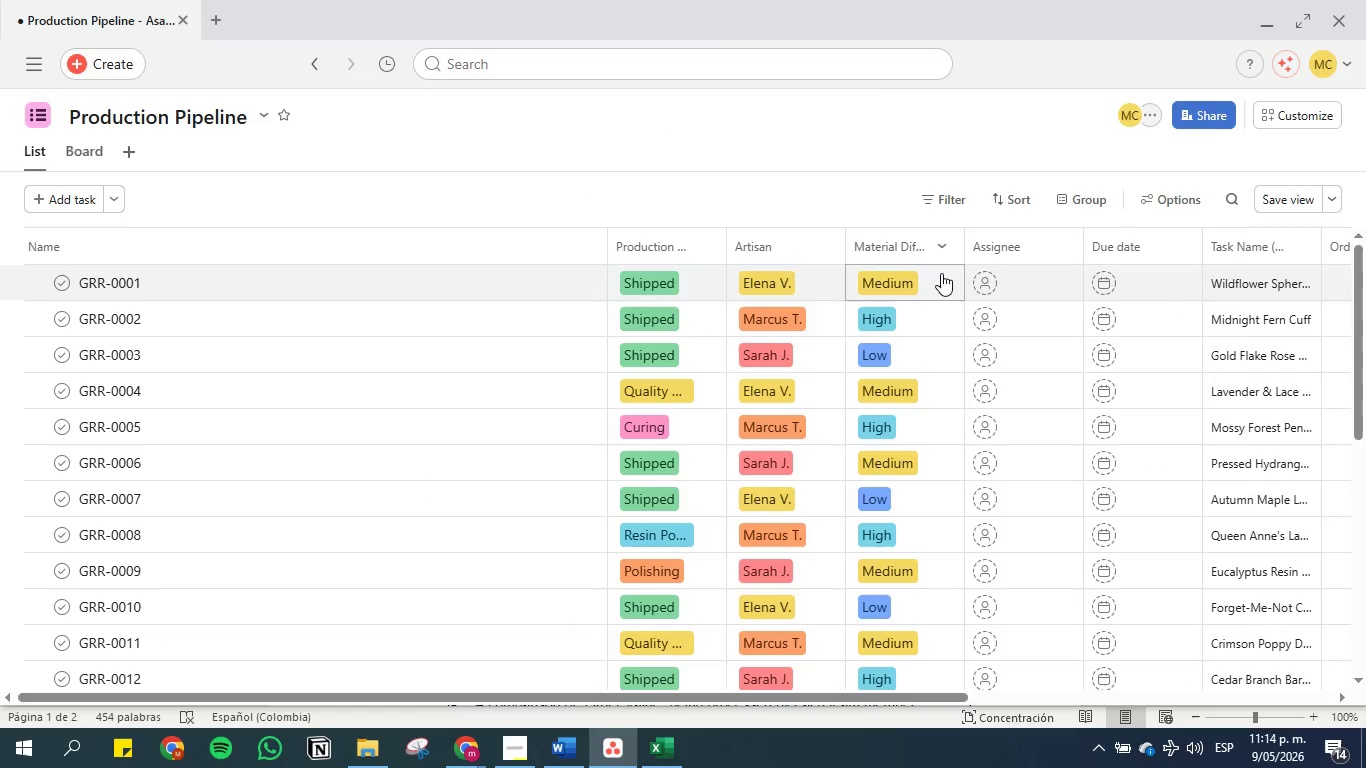 
left_click([940, 247])
 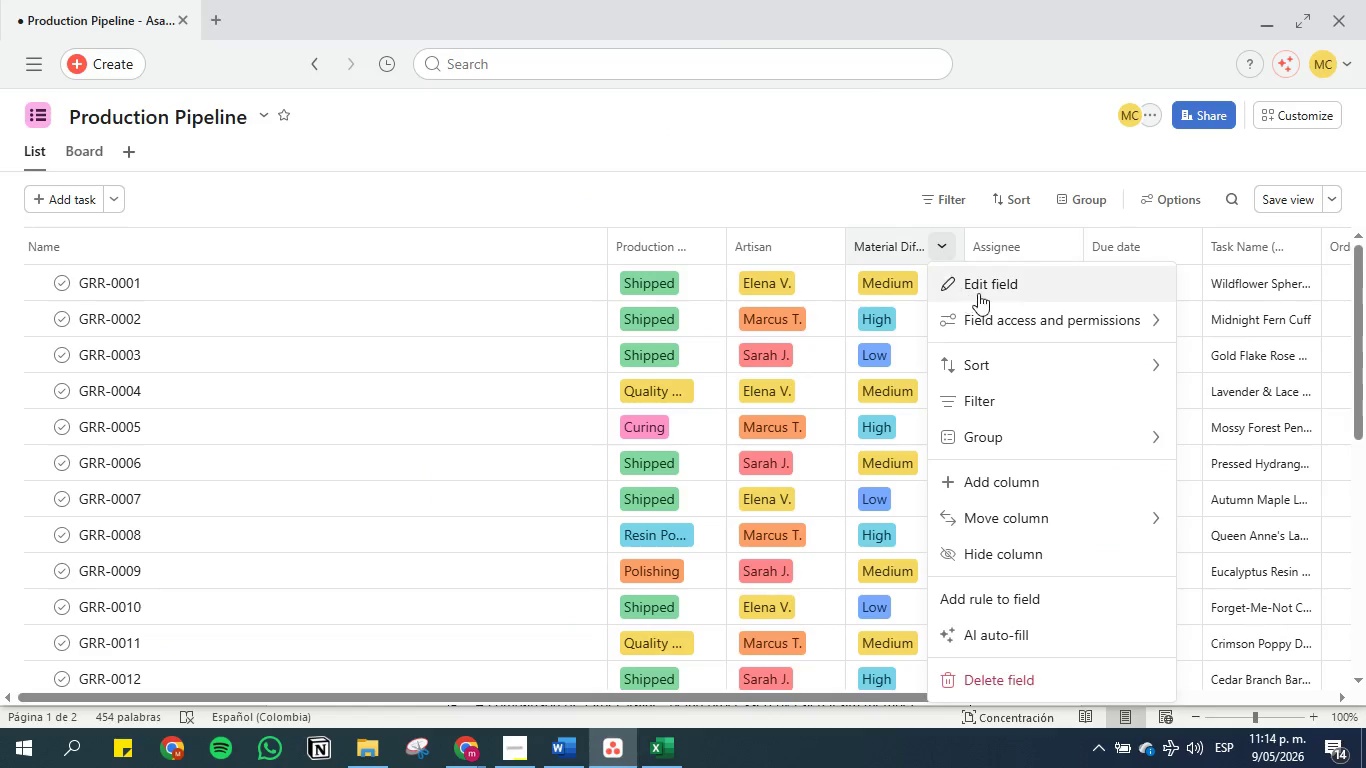 
left_click([979, 290])
 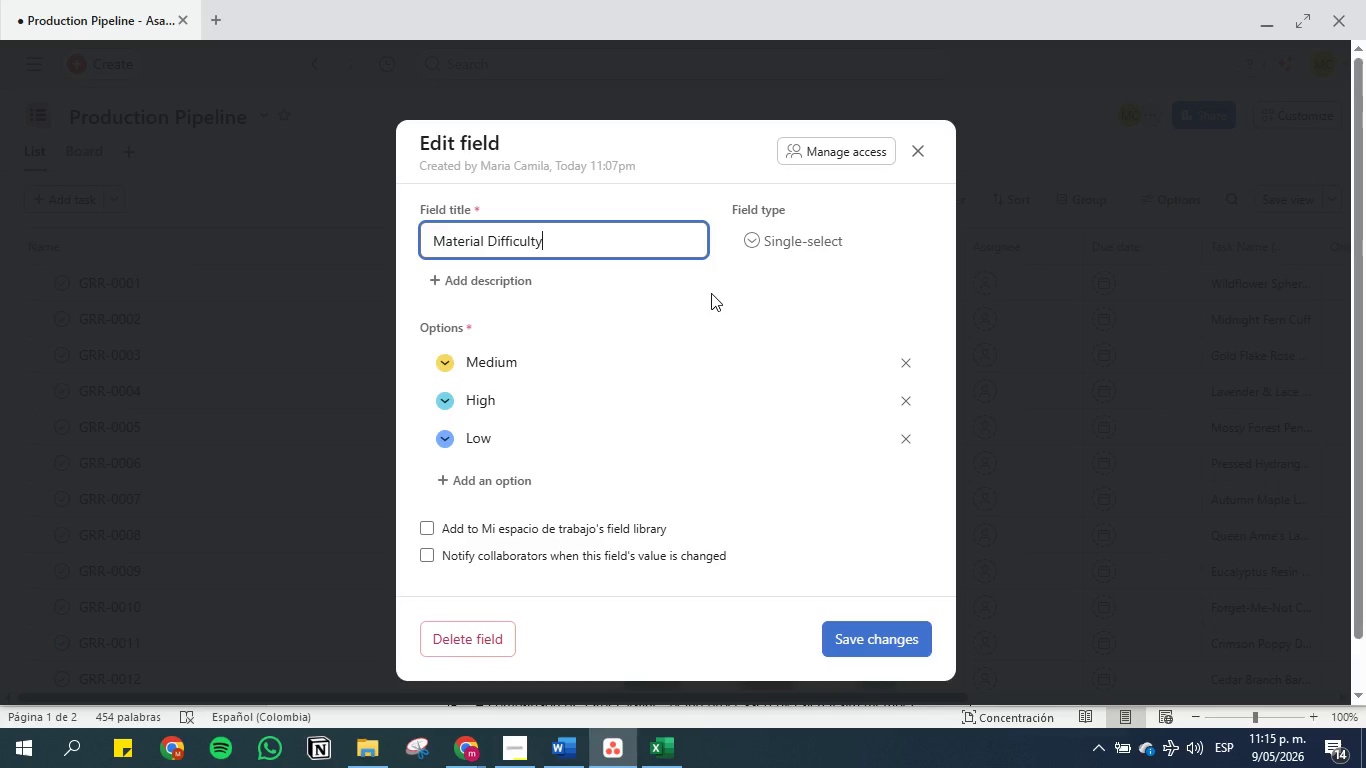 
wait(49.89)
 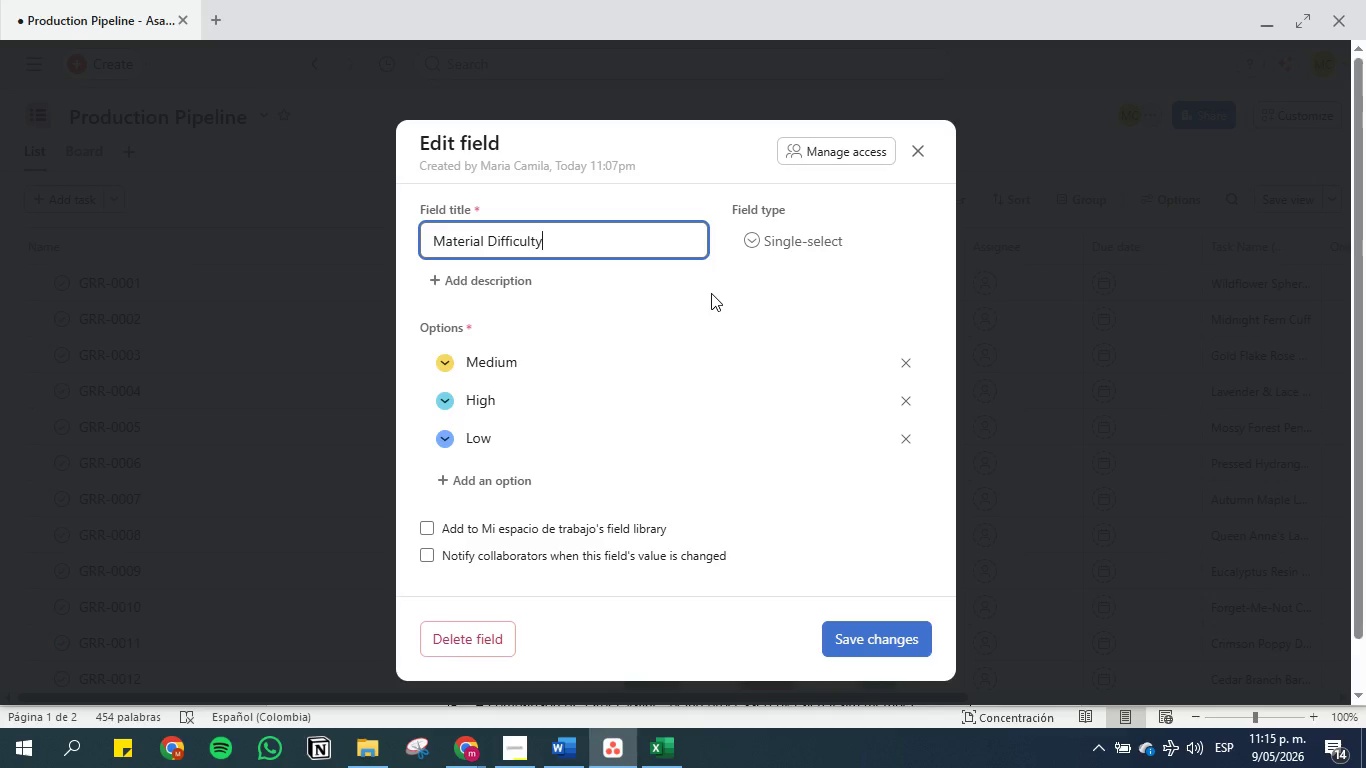 
left_click_drag(start_coordinate=[445, 435], to_coordinate=[442, 352])
 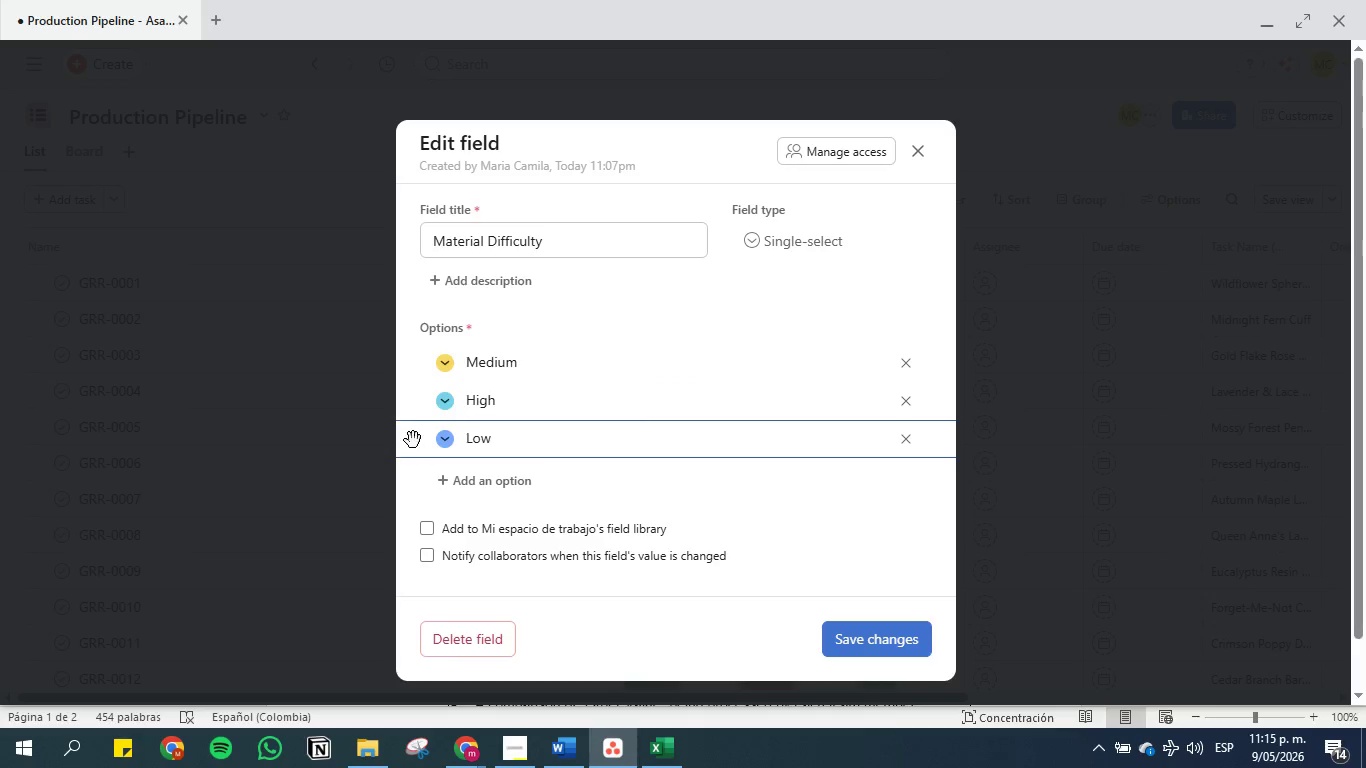 
left_click_drag(start_coordinate=[413, 440], to_coordinate=[417, 352])
 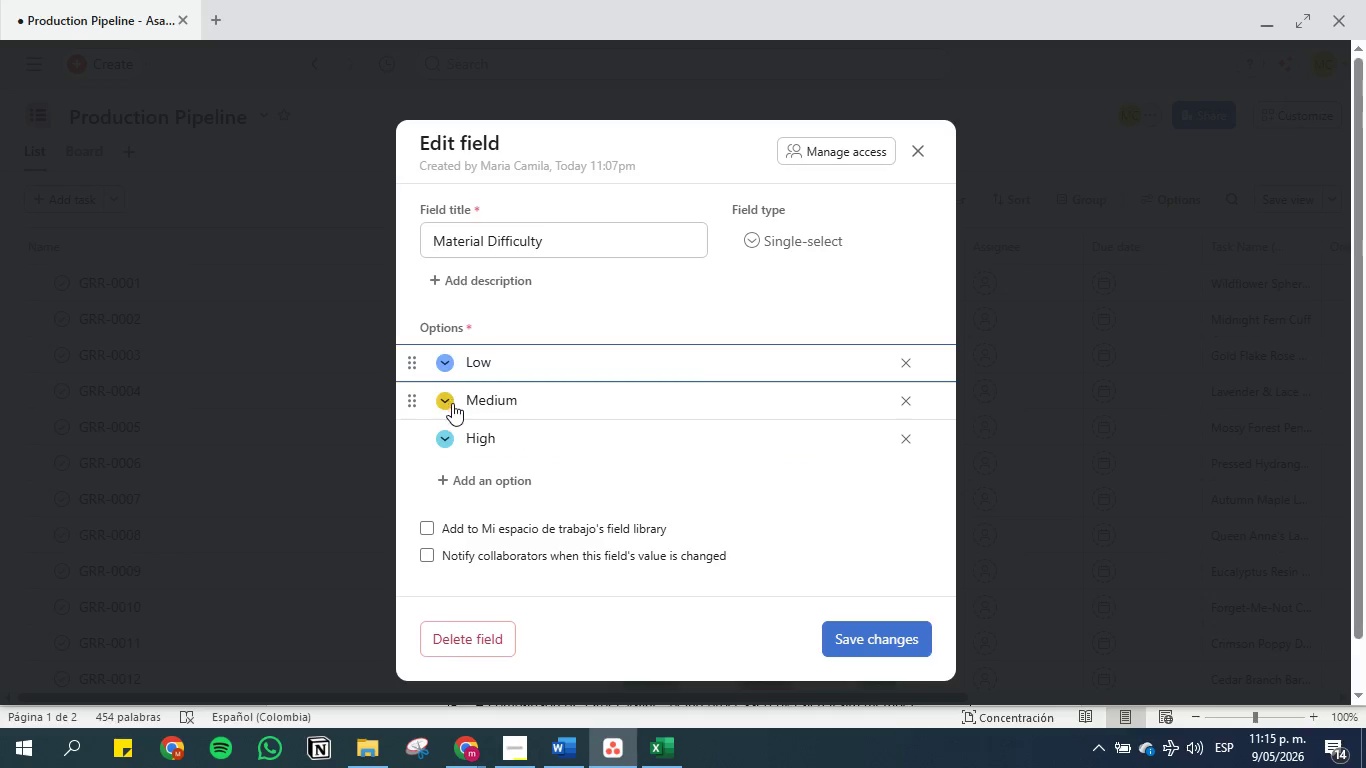 
left_click([449, 446])
 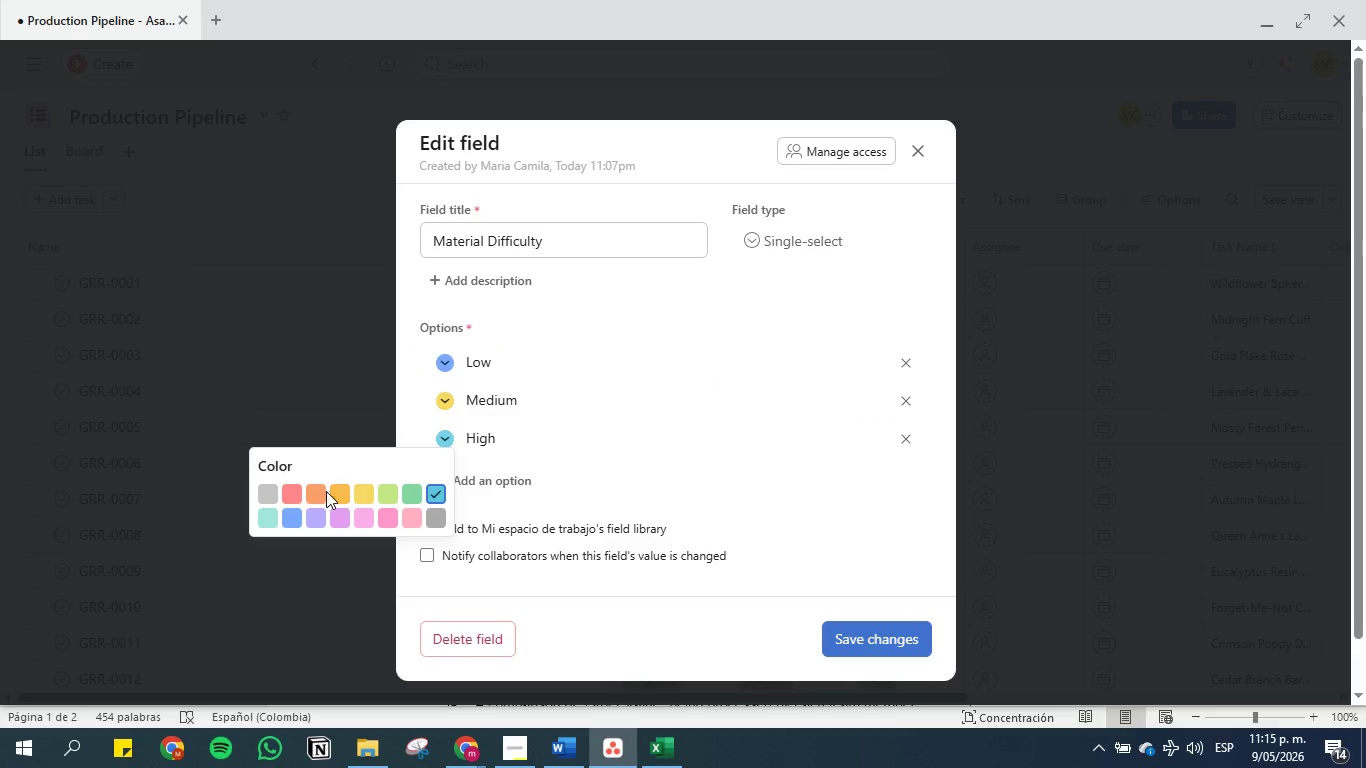 
left_click([289, 495])
 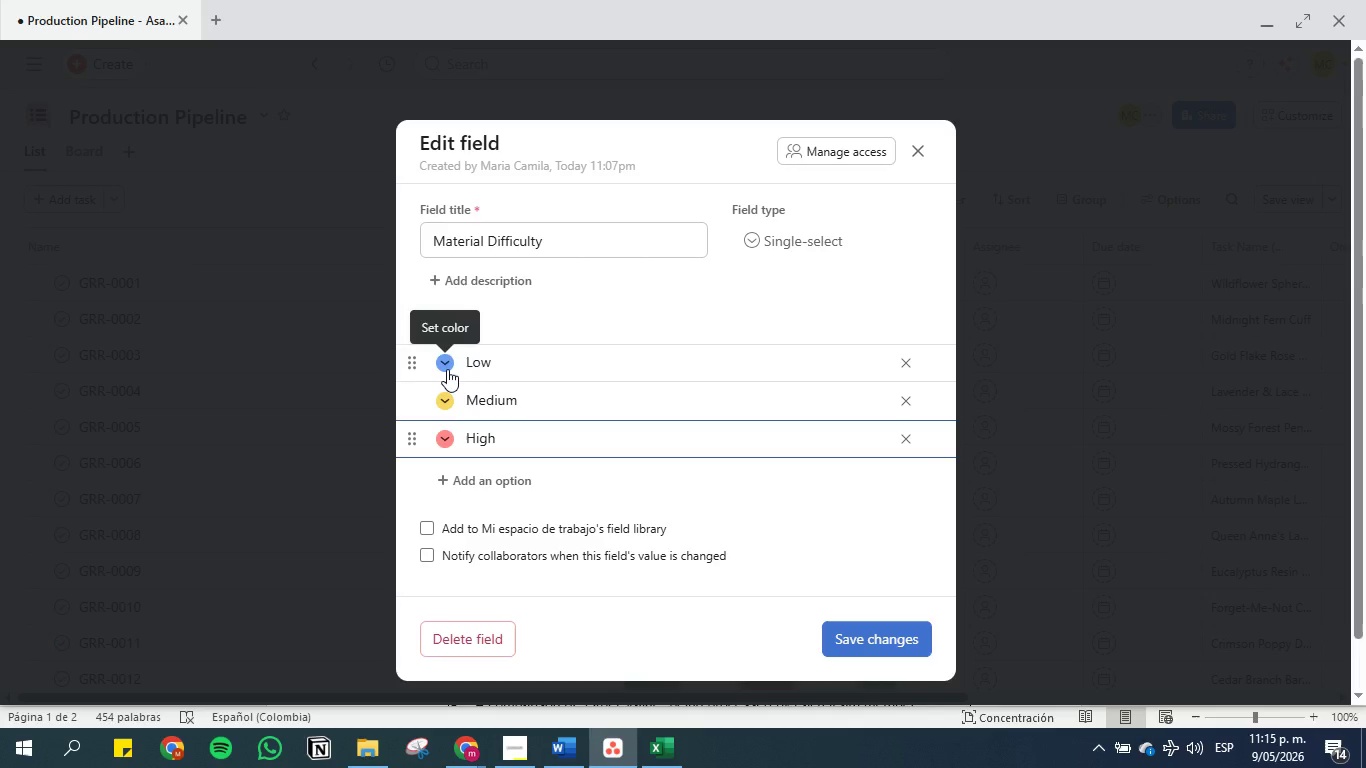 
left_click([447, 369])
 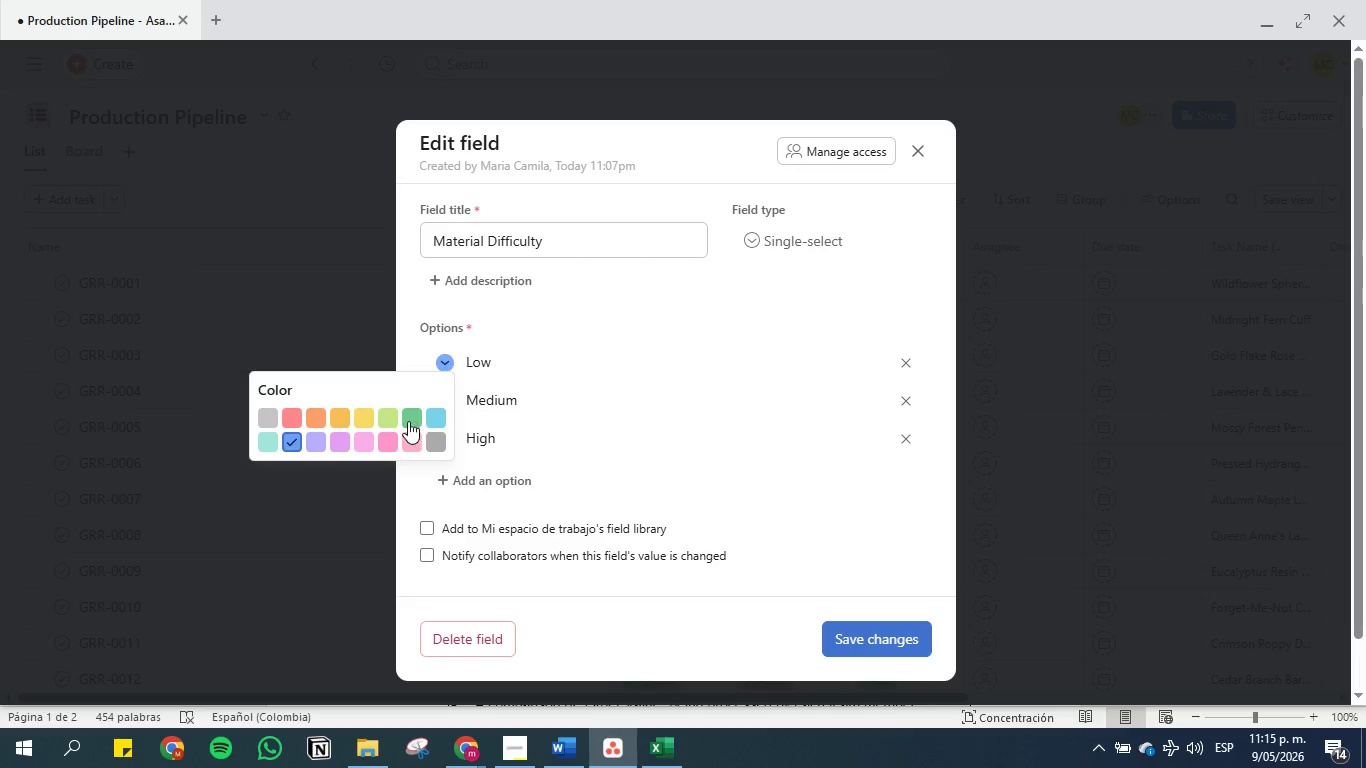 
left_click([394, 417])
 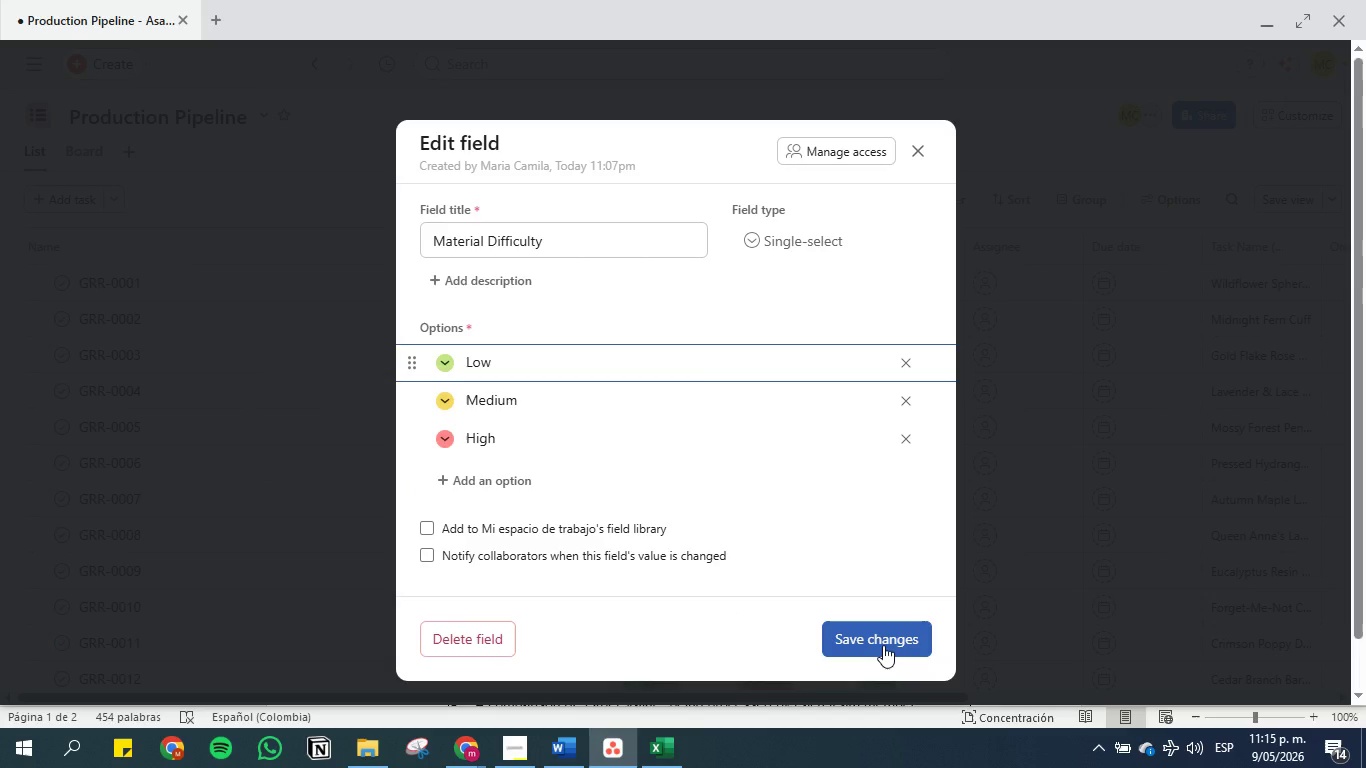 
wait(12.55)
 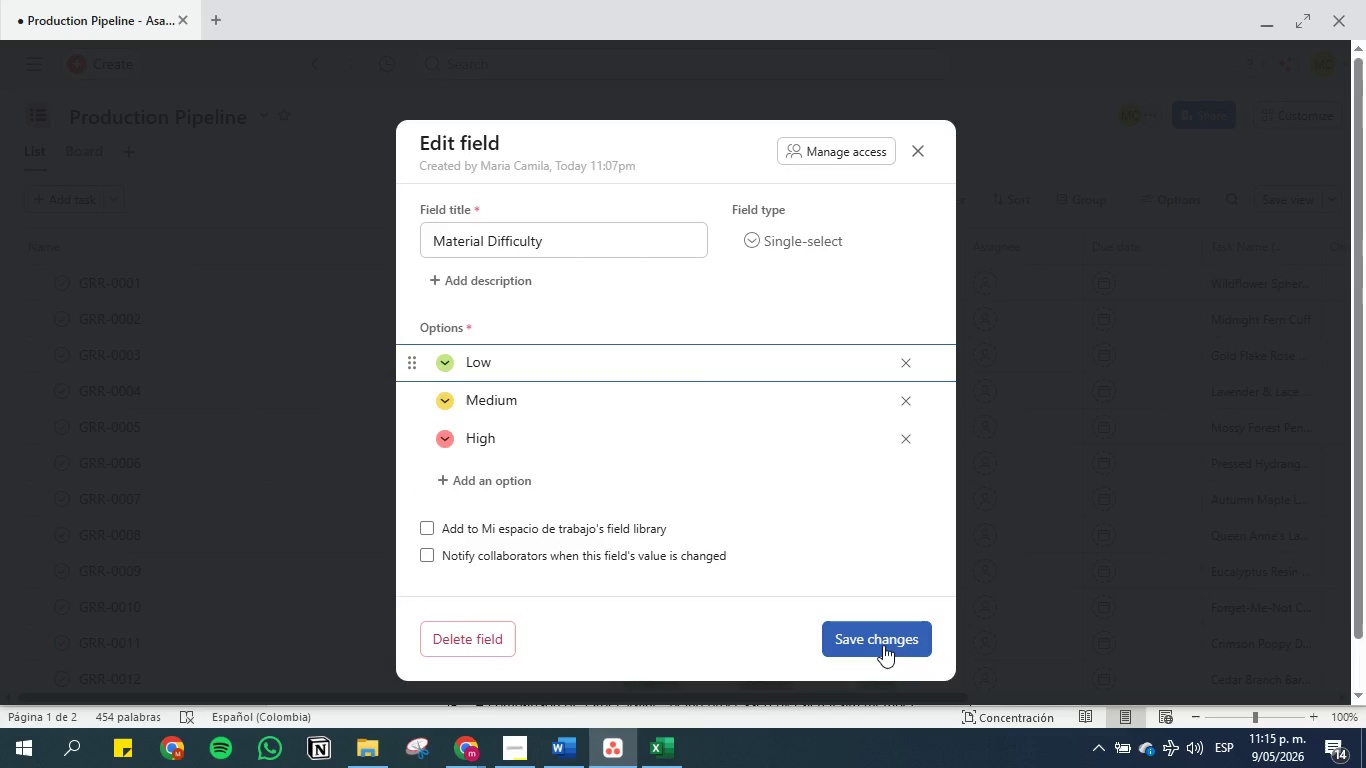 
left_click([883, 645])
 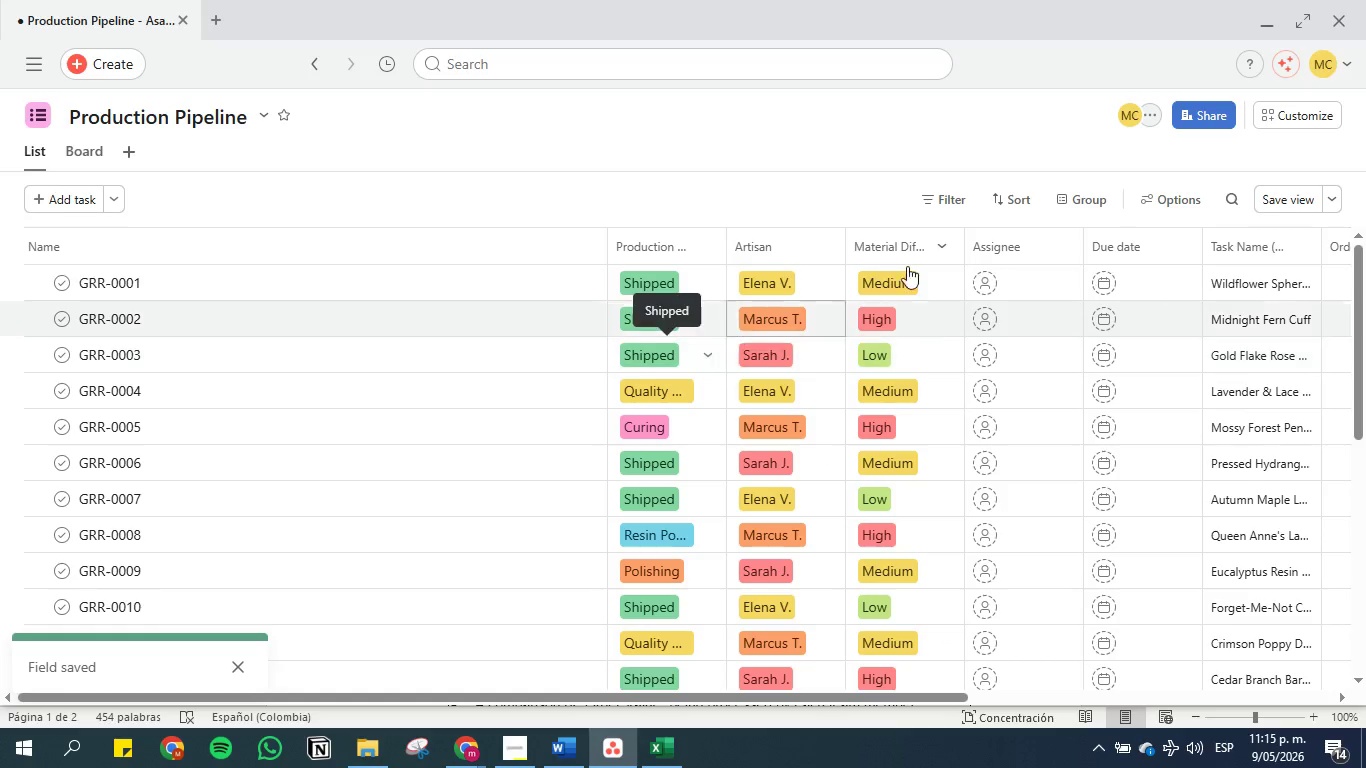 
left_click([1288, 205])
 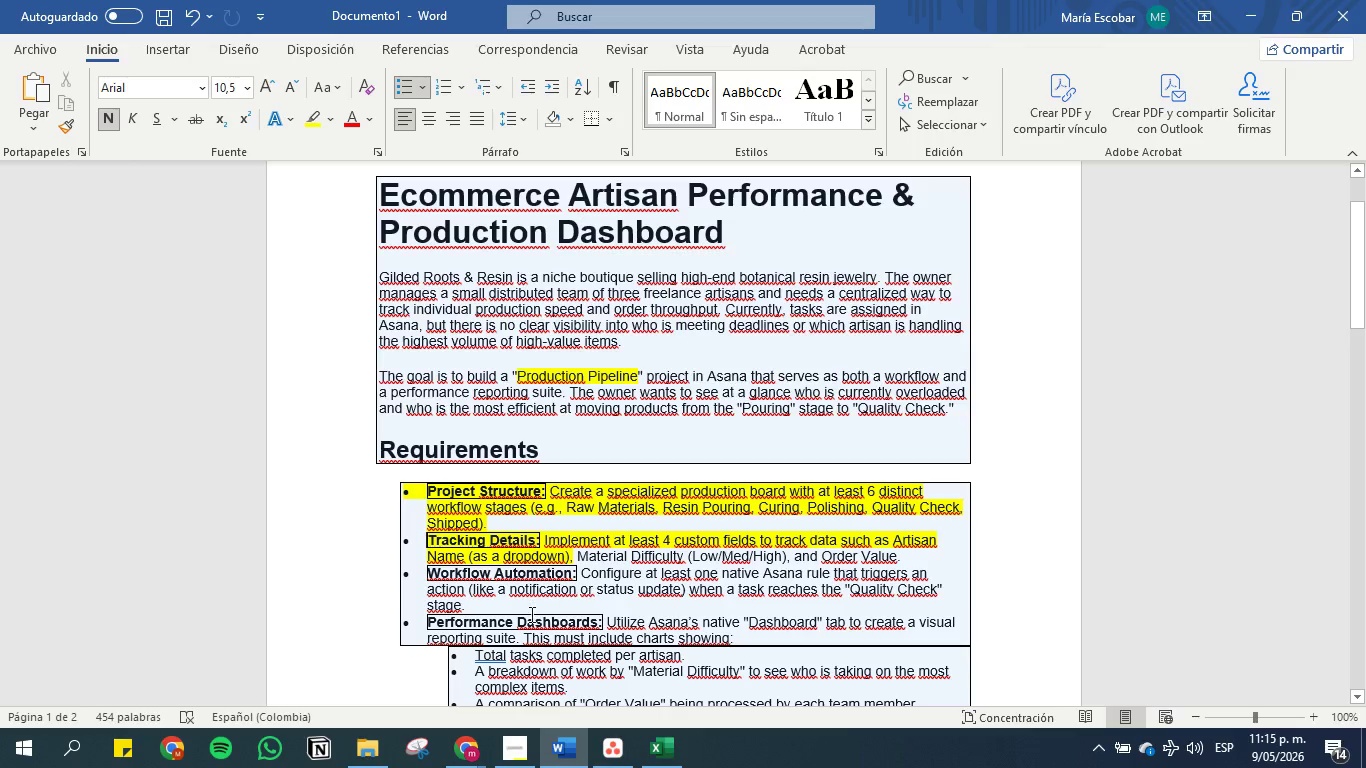 
wait(5.02)
 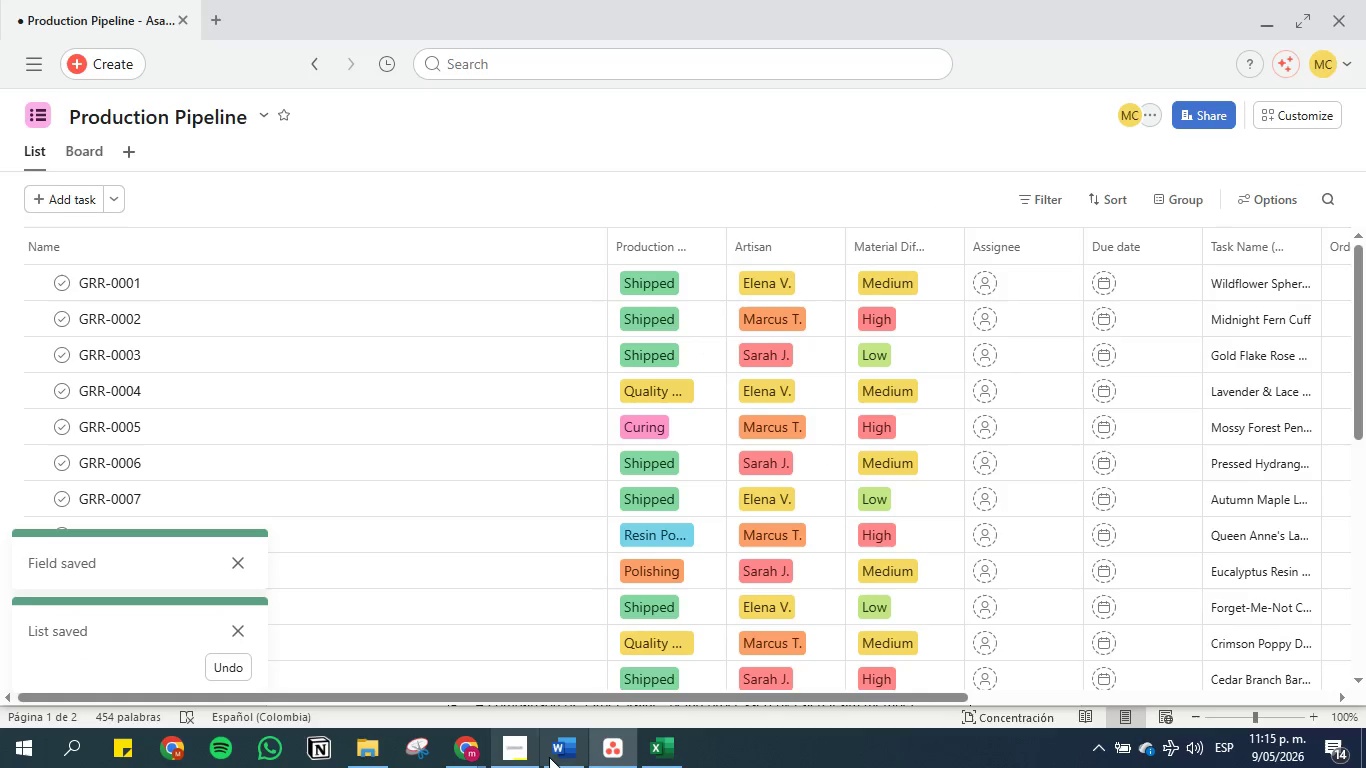 
left_click_drag(start_coordinate=[791, 554], to_coordinate=[545, 553])
 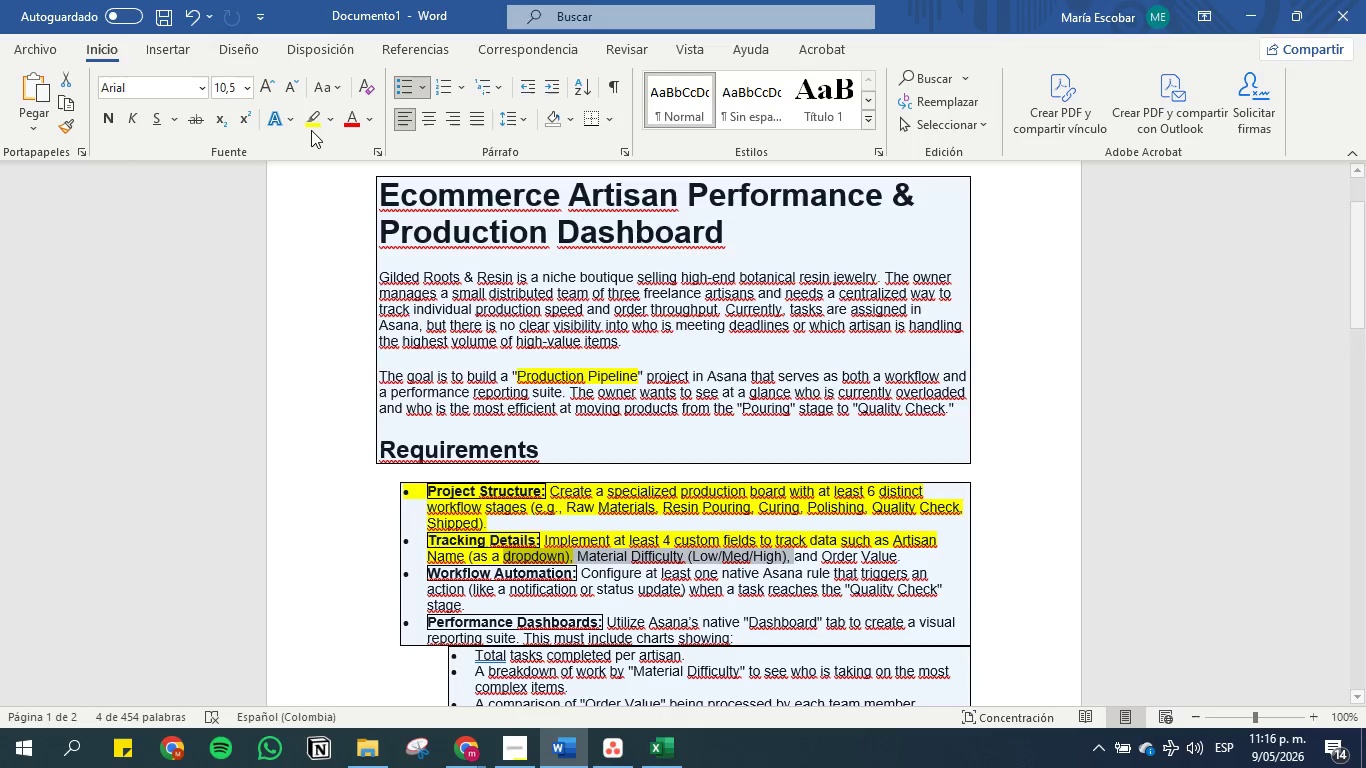 
left_click([308, 122])
 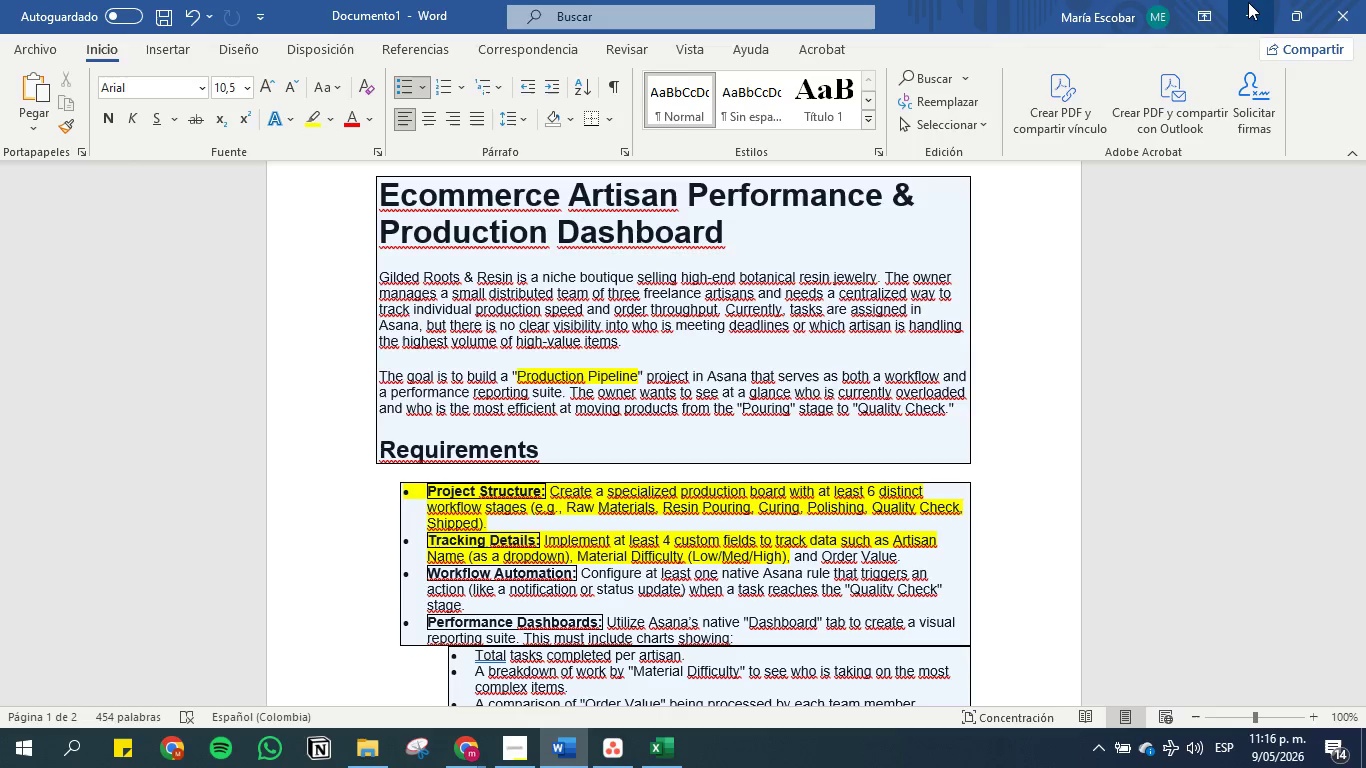 
left_click([1252, 3])
 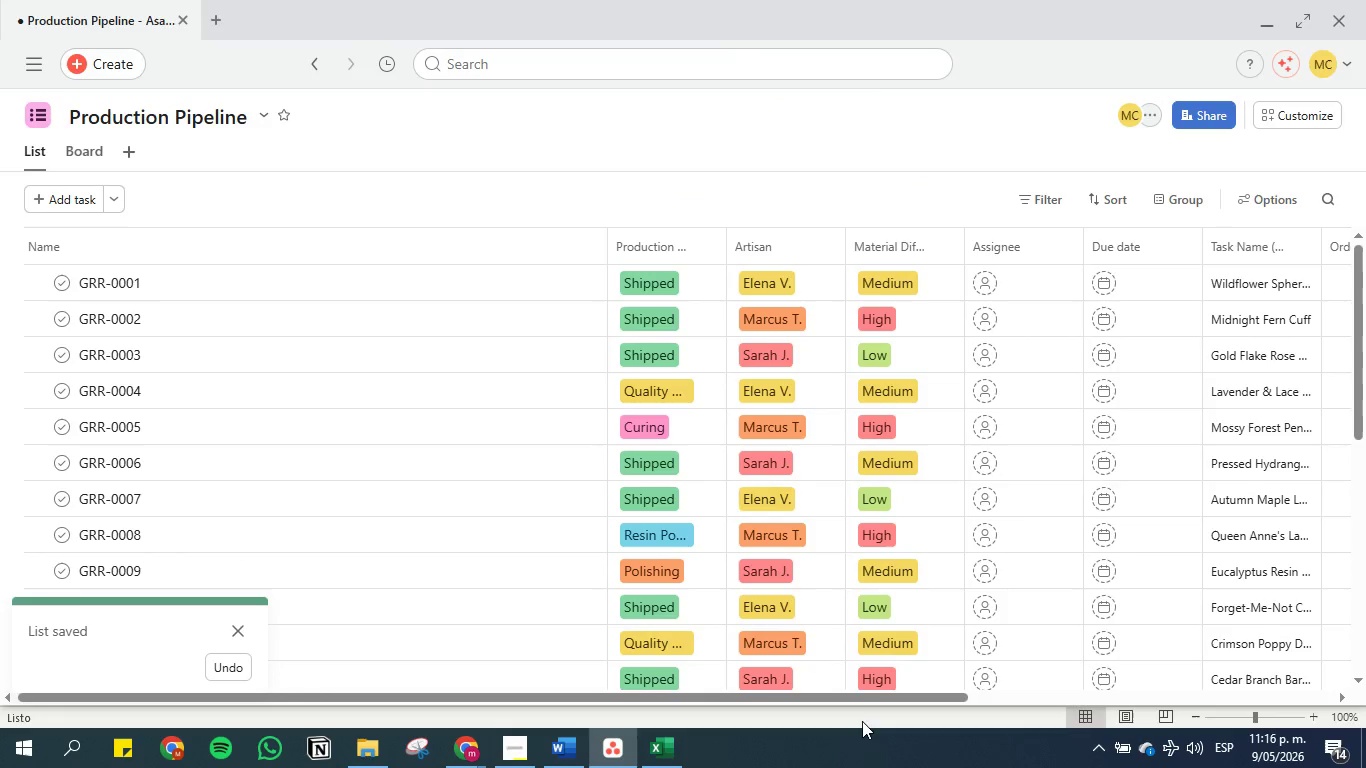 
left_click_drag(start_coordinate=[863, 698], to_coordinate=[1028, 699])
 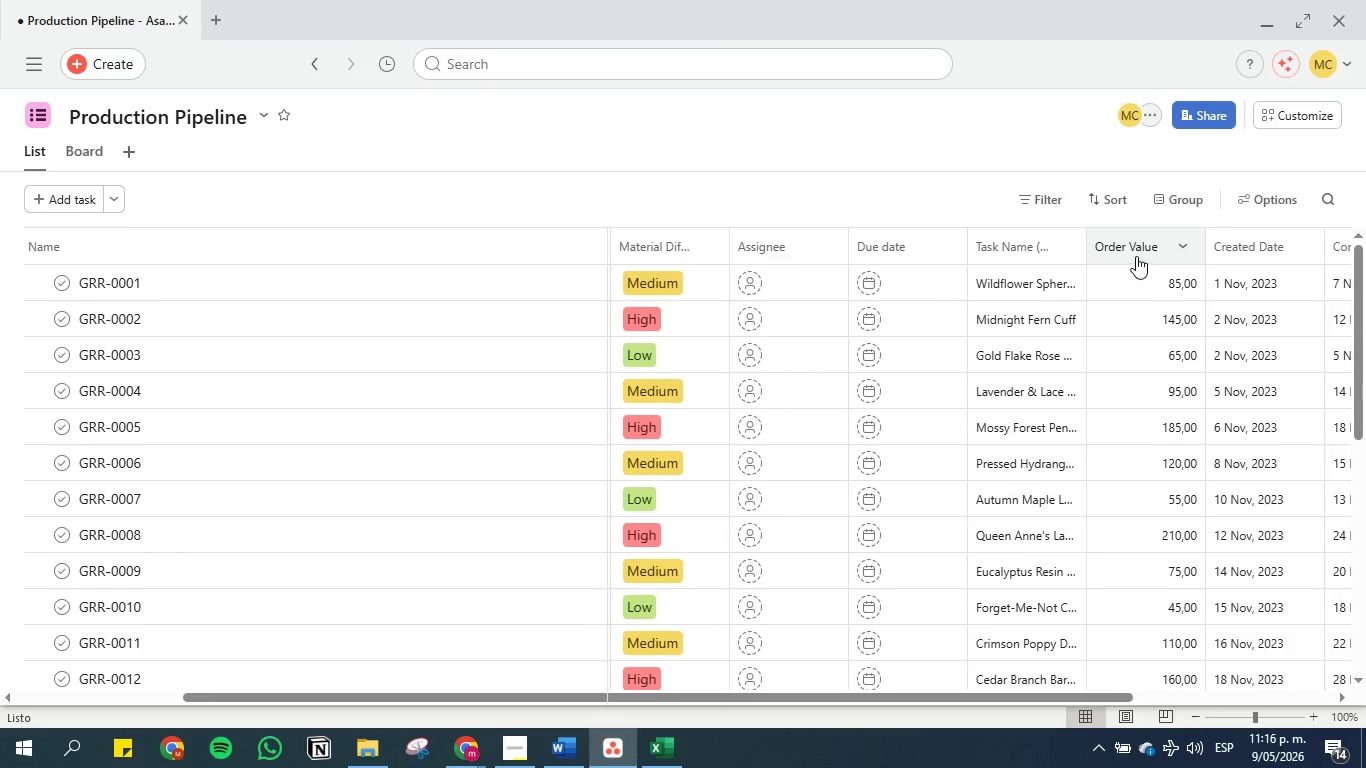 
left_click_drag(start_coordinate=[1137, 241], to_coordinate=[712, 238])
 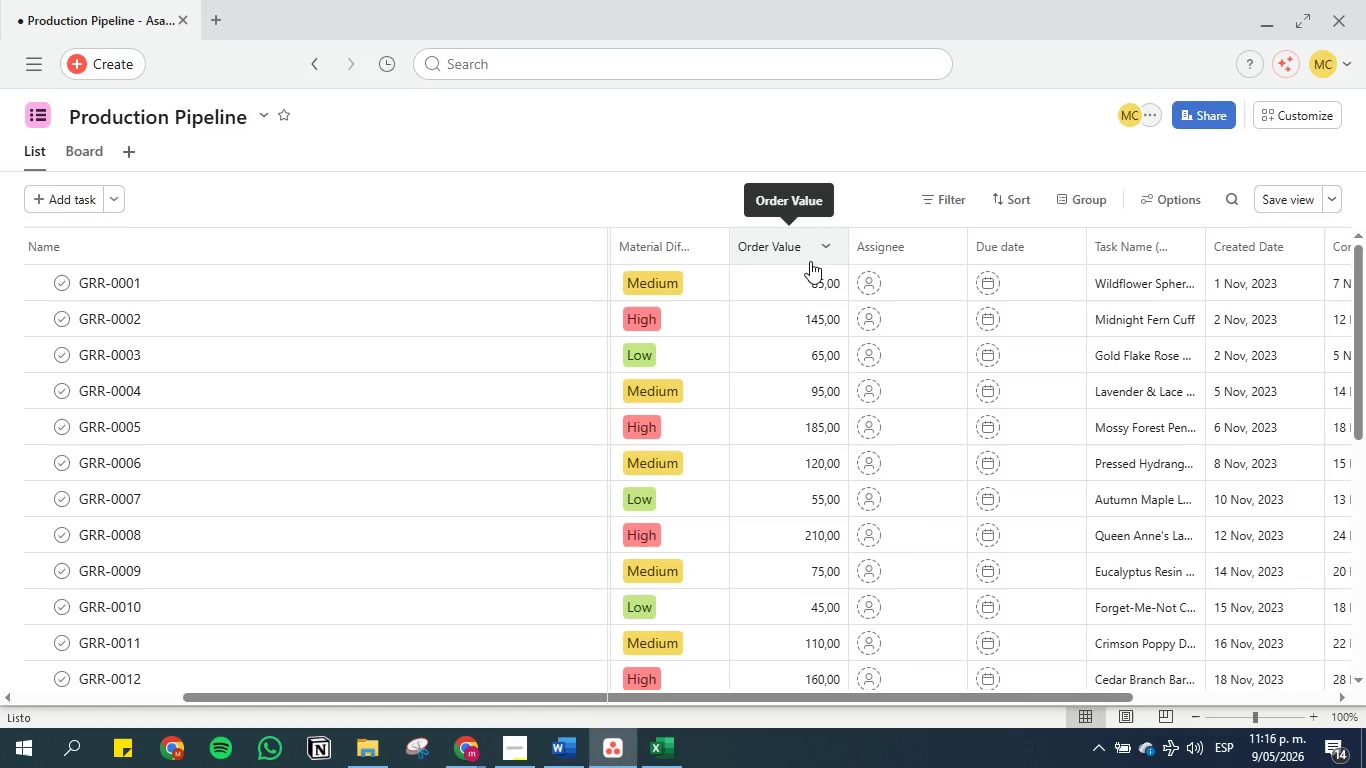 
scroll: coordinate [807, 338], scroll_direction: down, amount: 3.0
 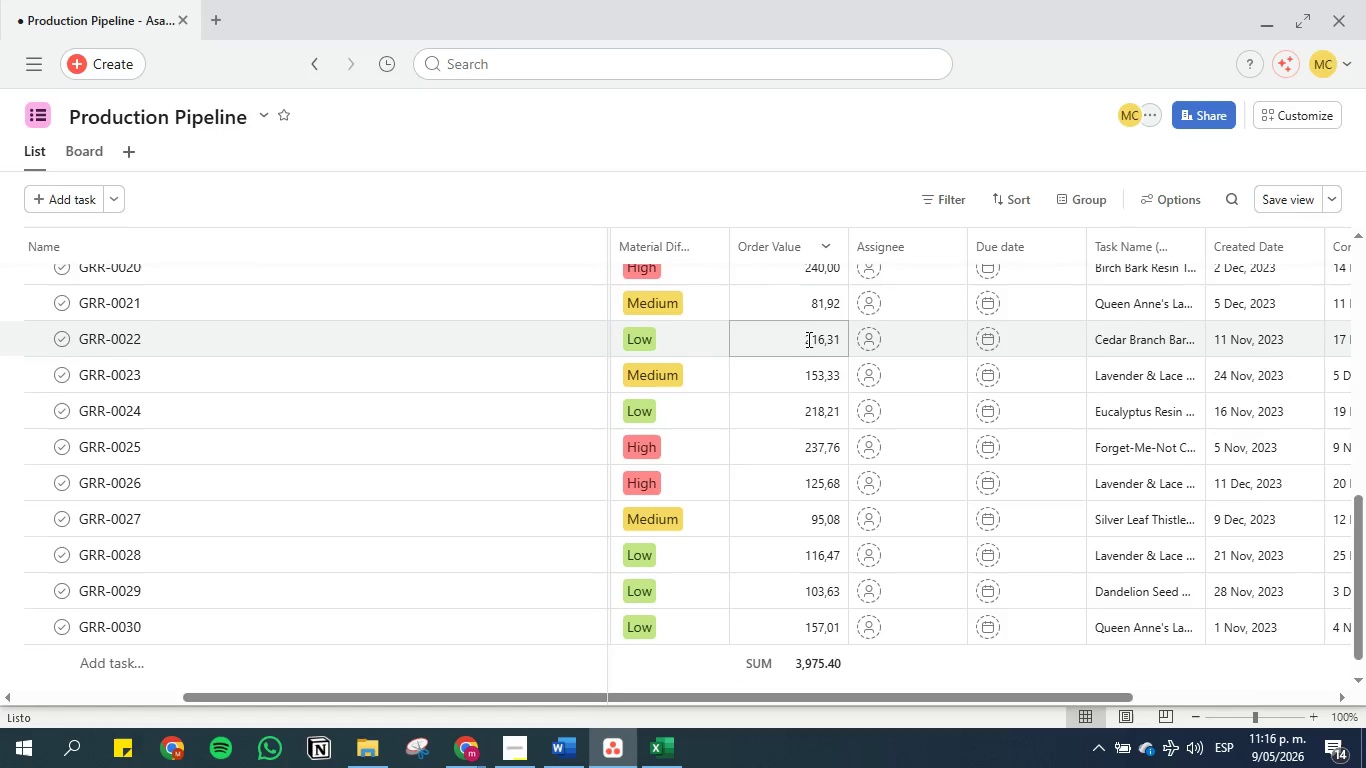 
scroll: coordinate [831, 265], scroll_direction: up, amount: 13.0
 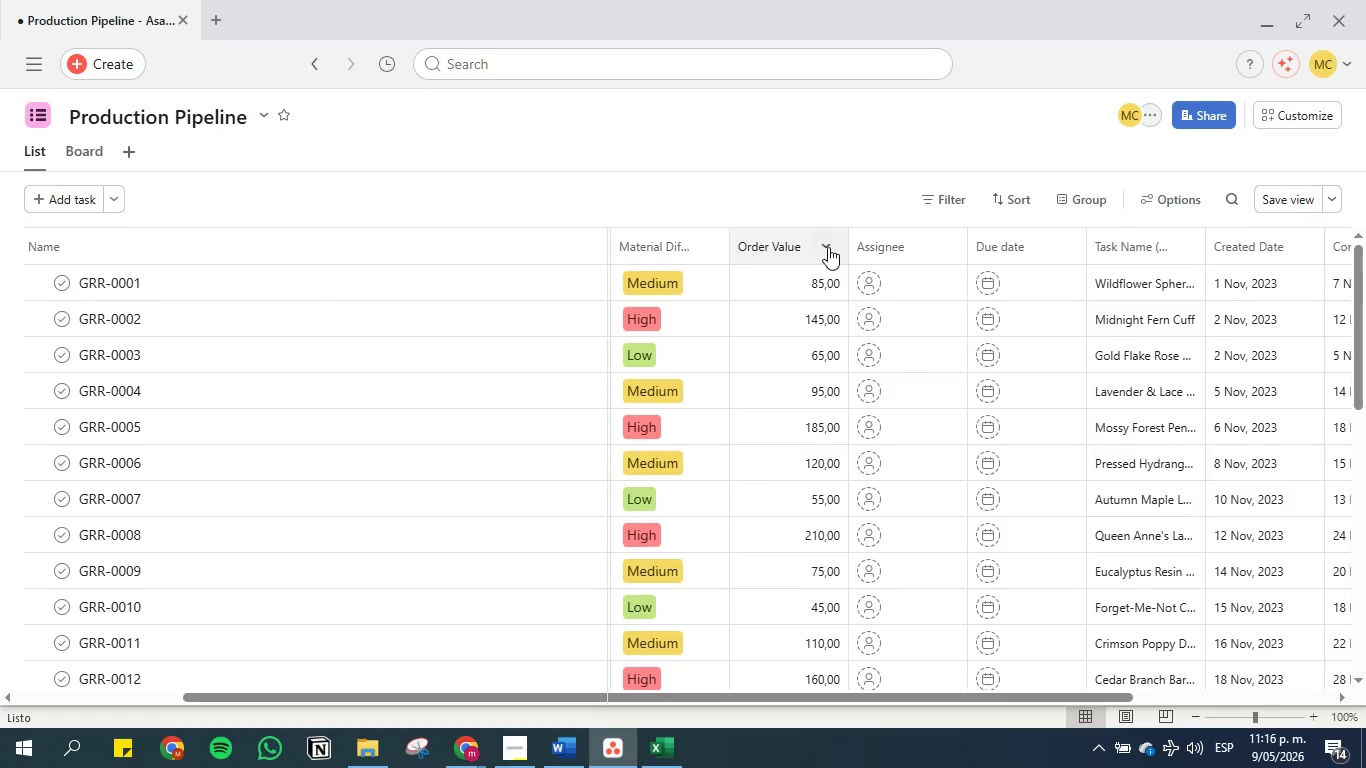 
left_click([828, 247])
 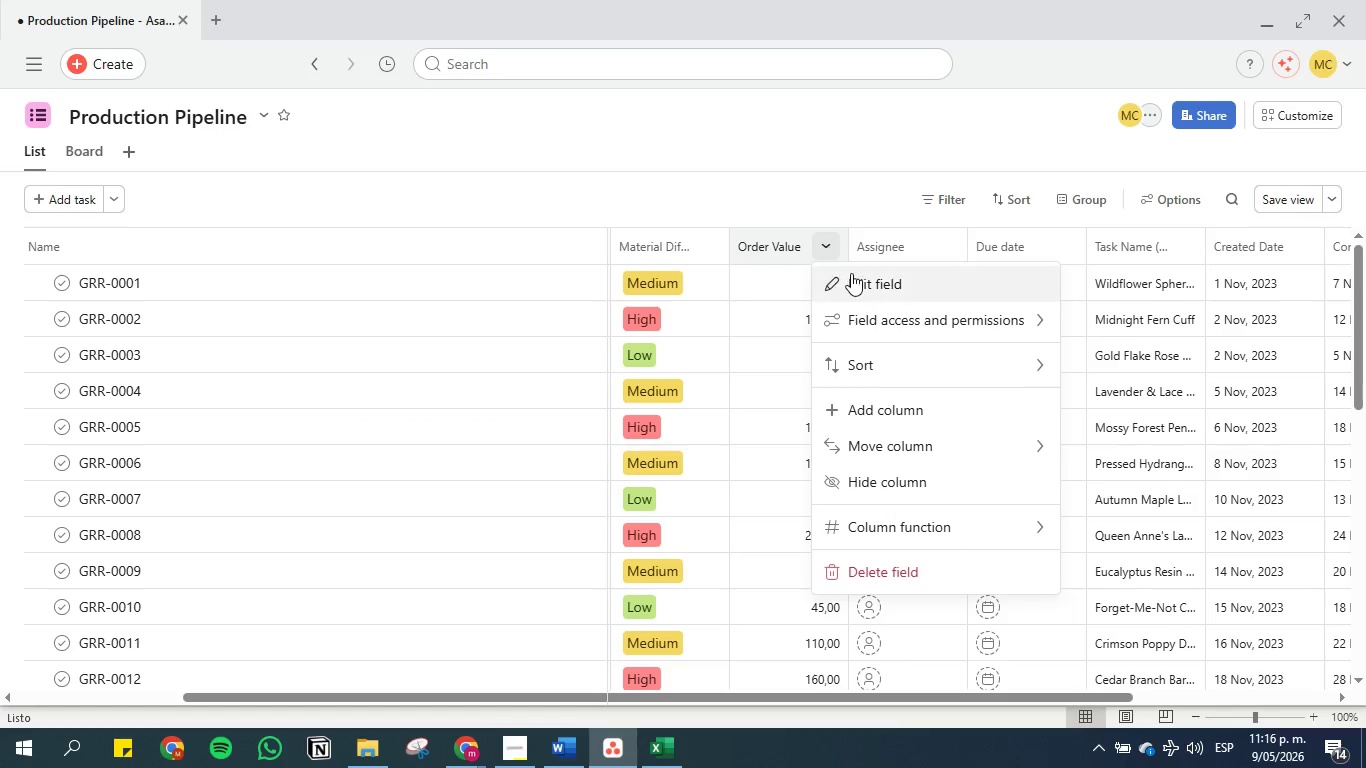 
left_click([851, 273])
 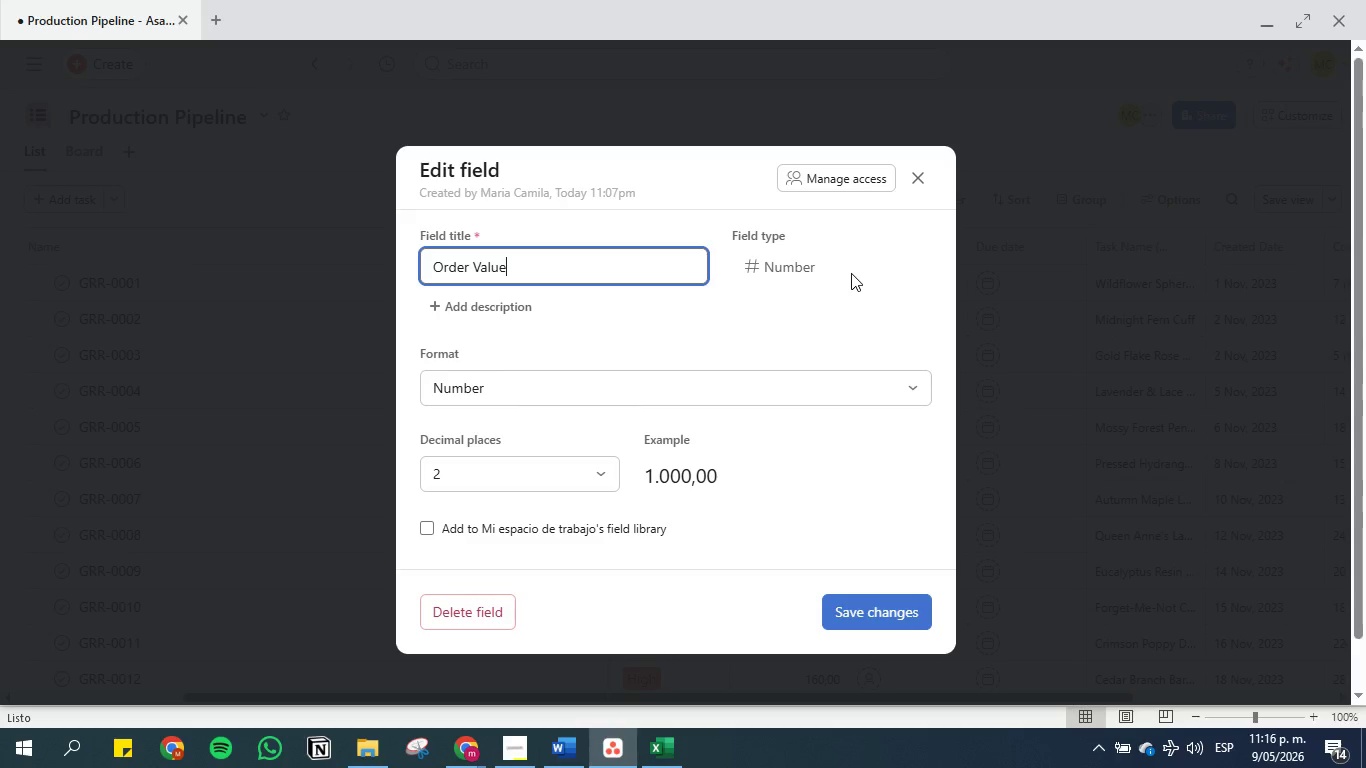 
wait(38.0)
 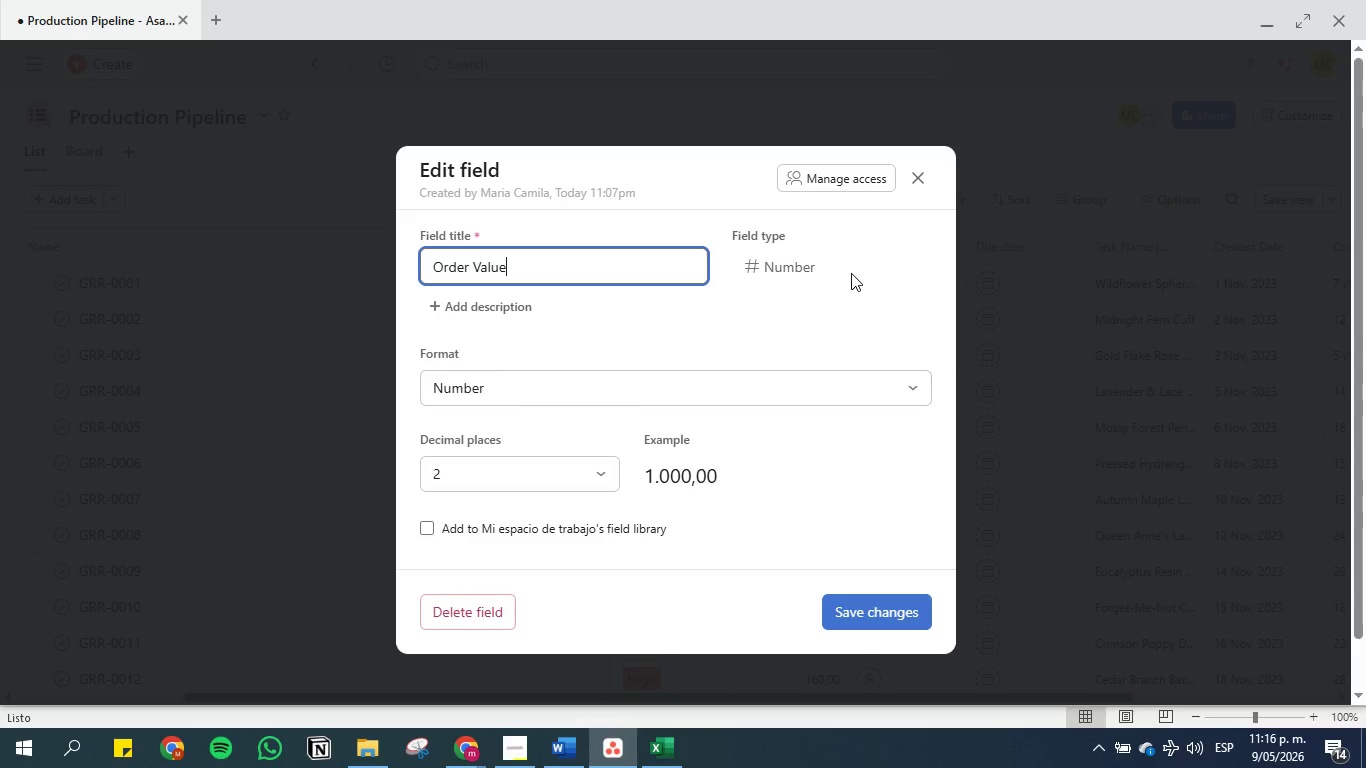 
scroll: coordinate [851, 273], scroll_direction: down, amount: 3.0
 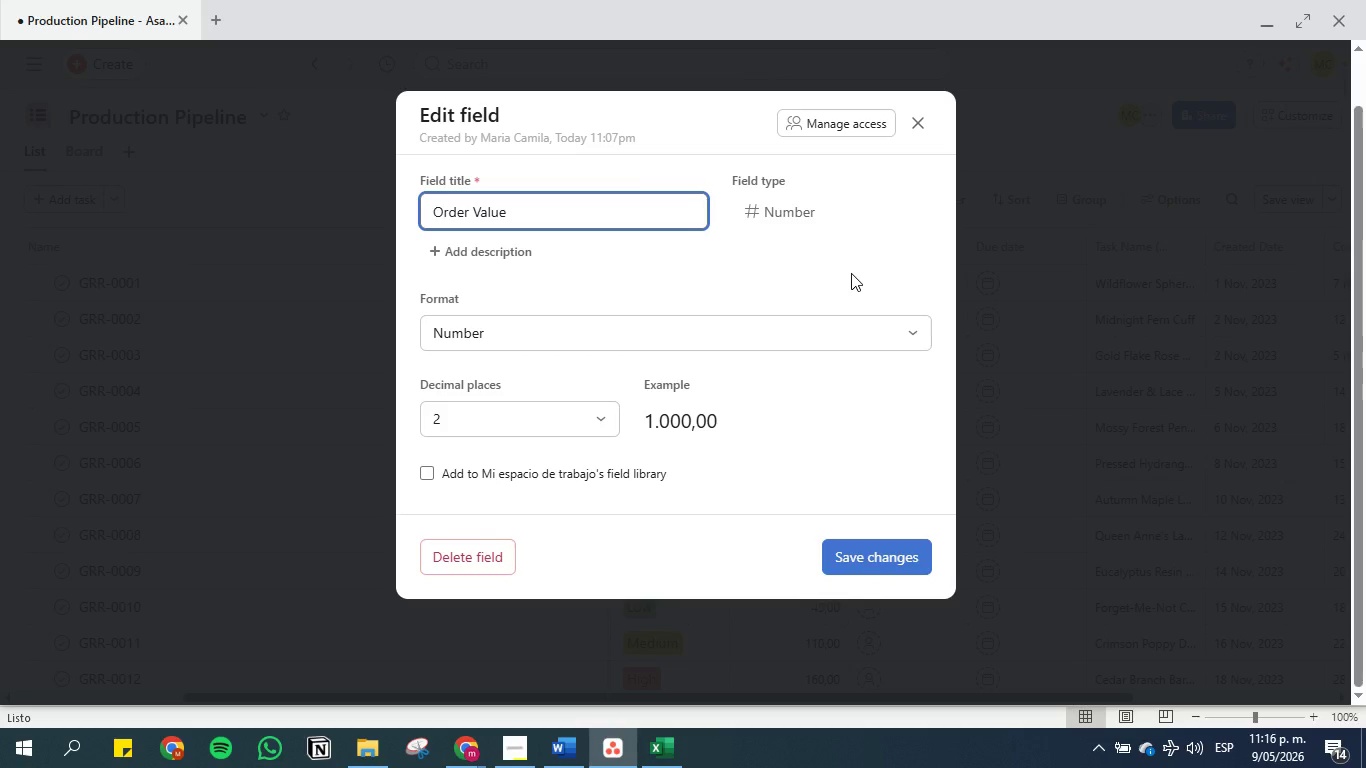 
wait(7.57)
 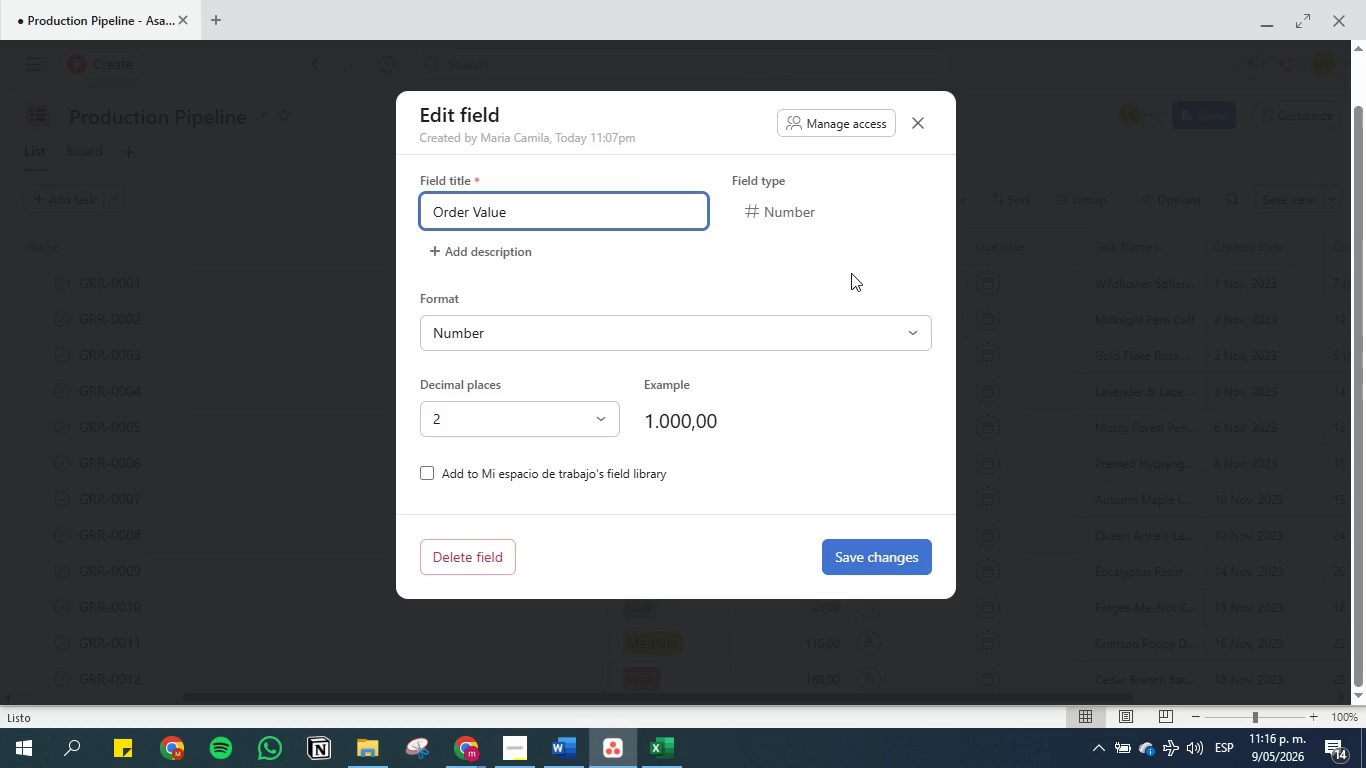 
scroll: coordinate [851, 273], scroll_direction: up, amount: 2.0
 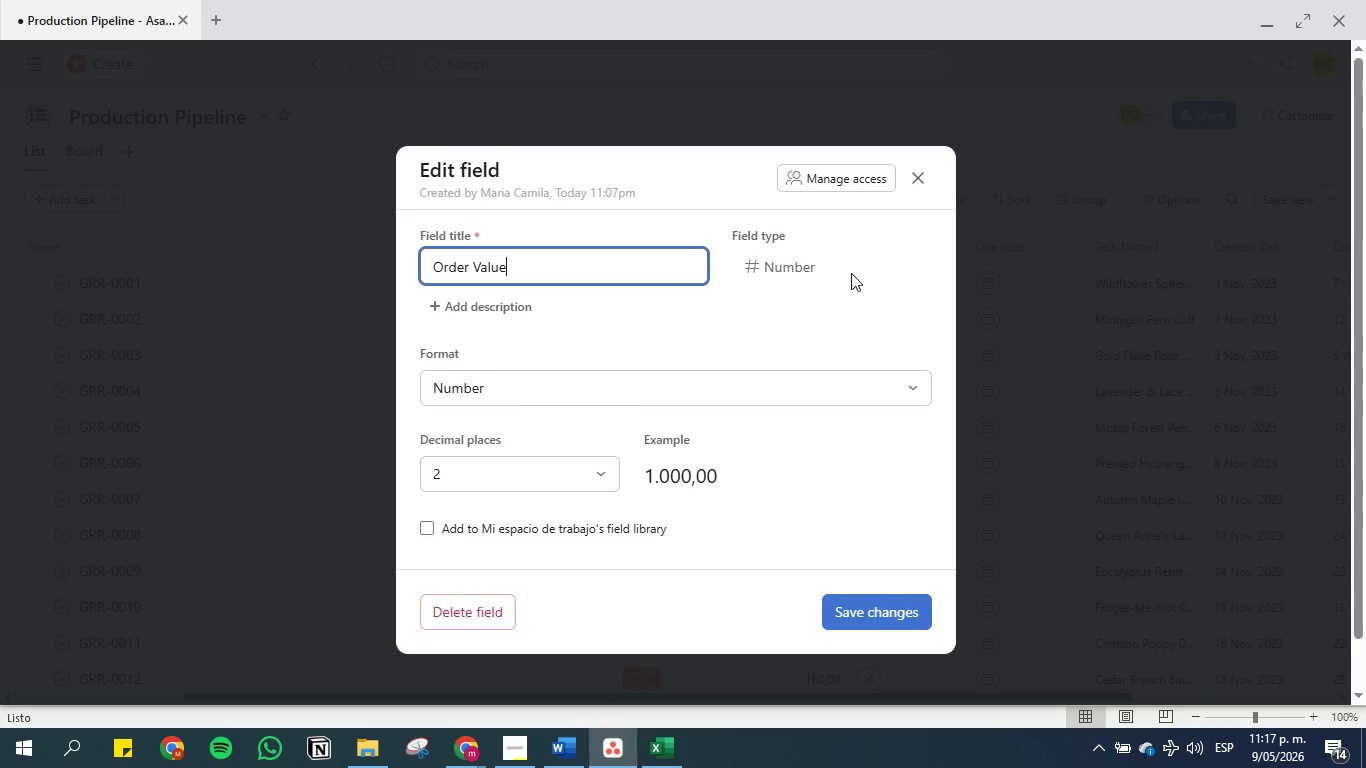 
wait(16.44)
 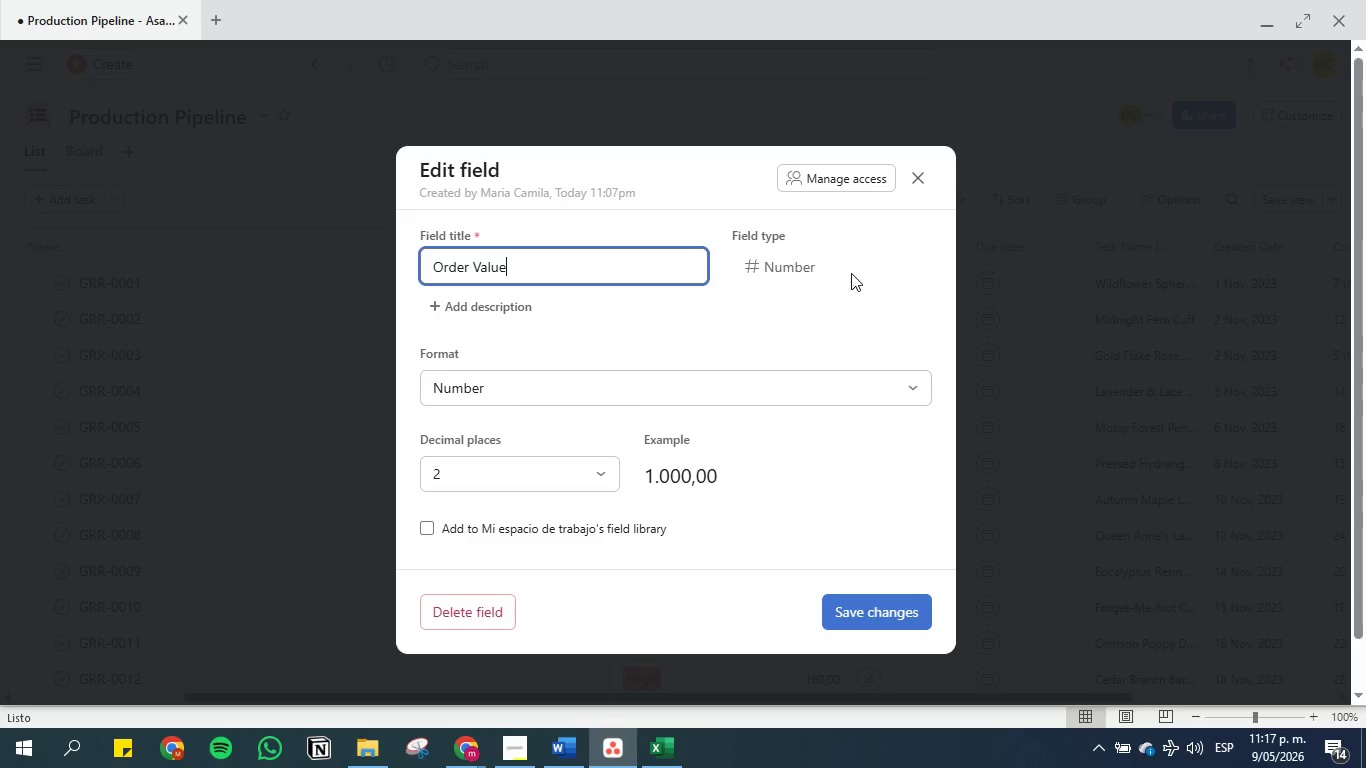 
scroll: coordinate [851, 273], scroll_direction: down, amount: 1.0
 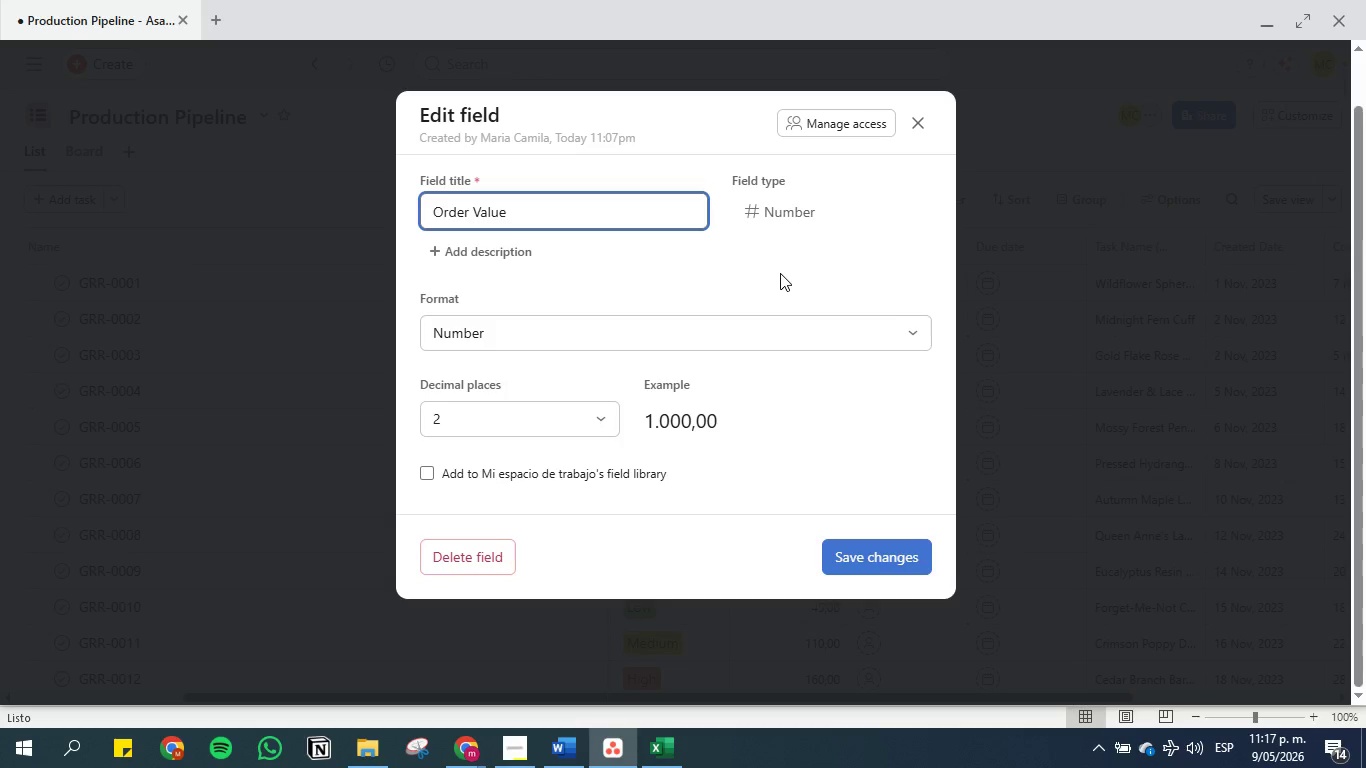 
wait(25.97)
 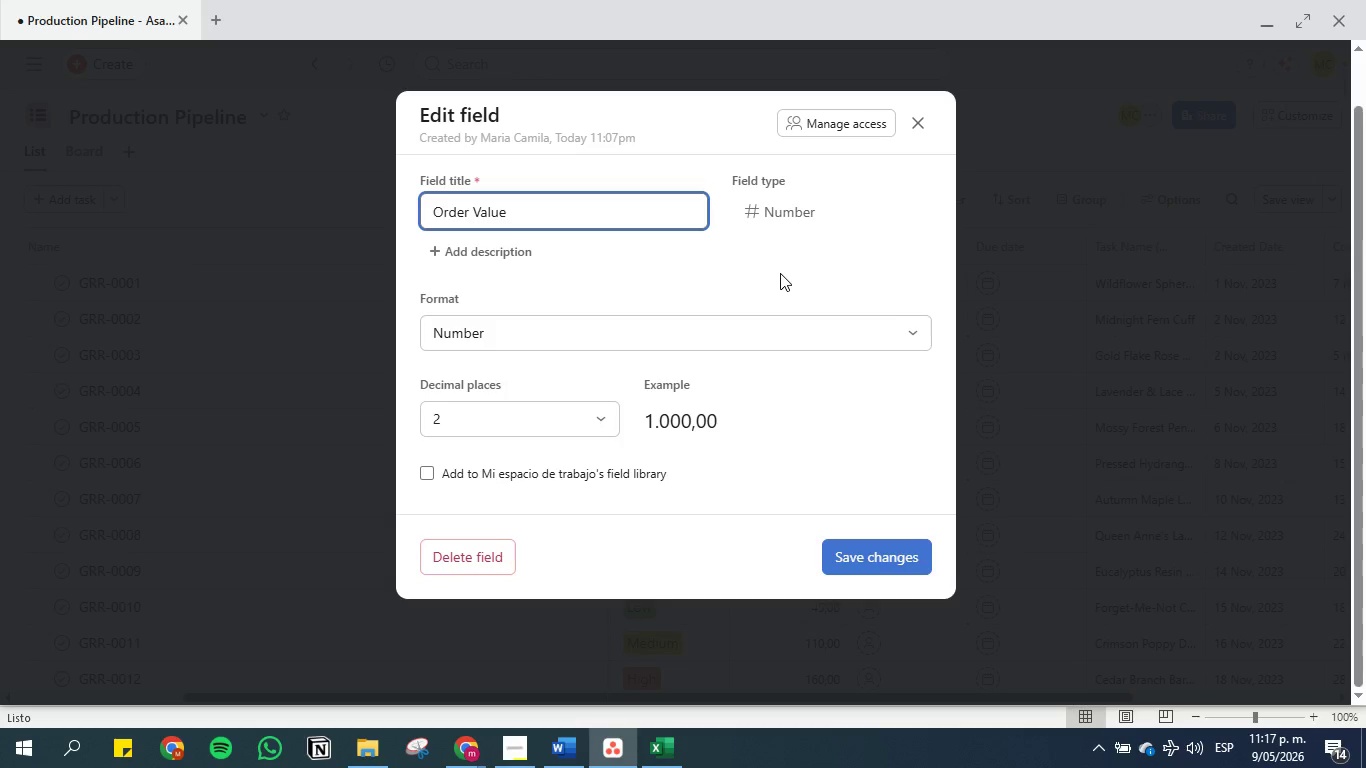 
scroll: coordinate [723, 193], scroll_direction: down, amount: 1.0
 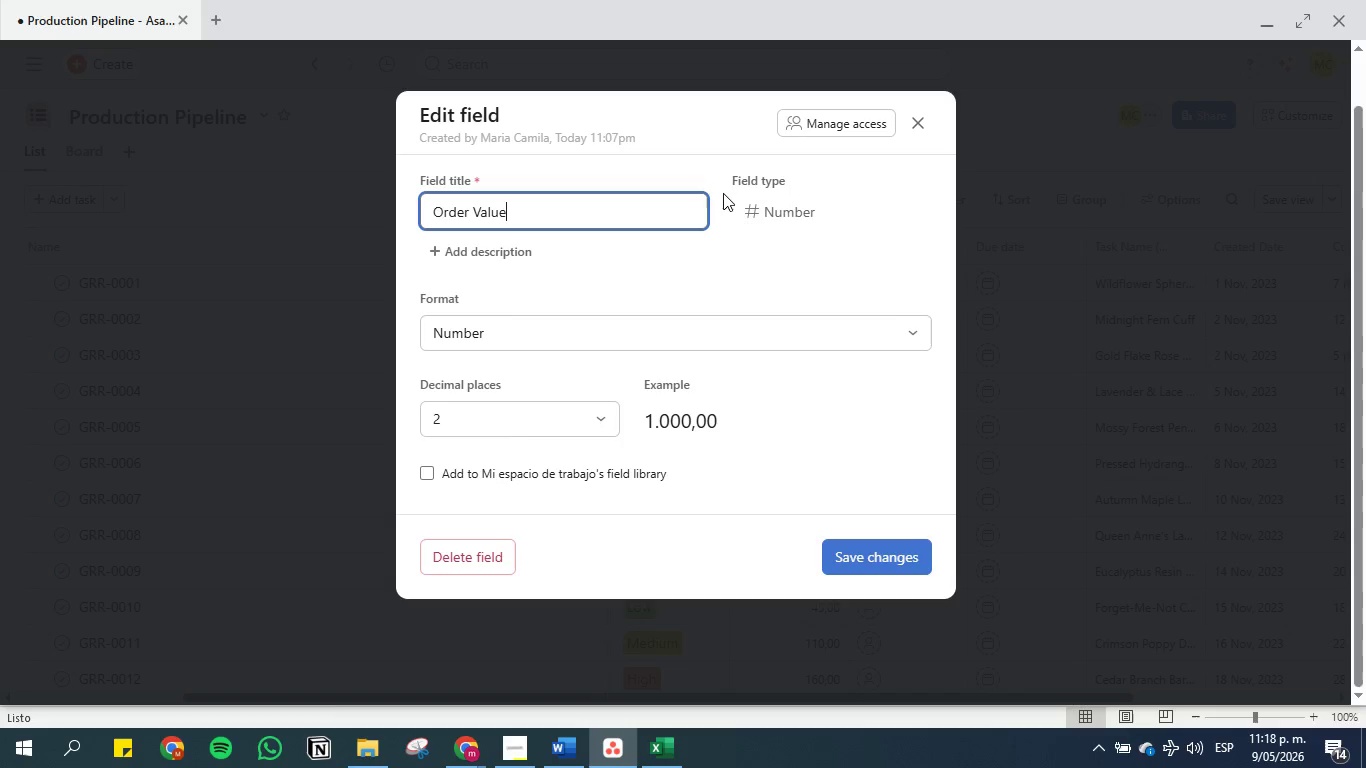 
wait(23.2)
 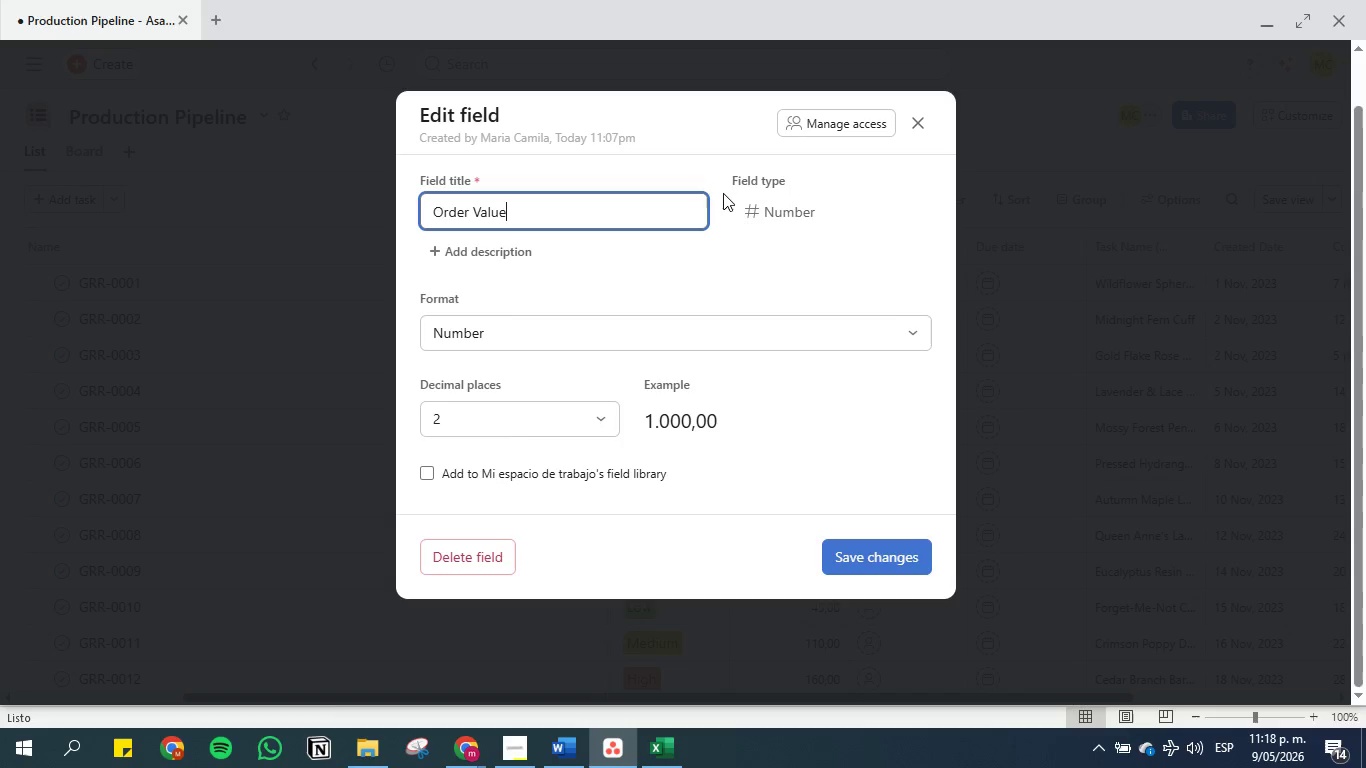 
scroll: coordinate [723, 193], scroll_direction: down, amount: 2.0
 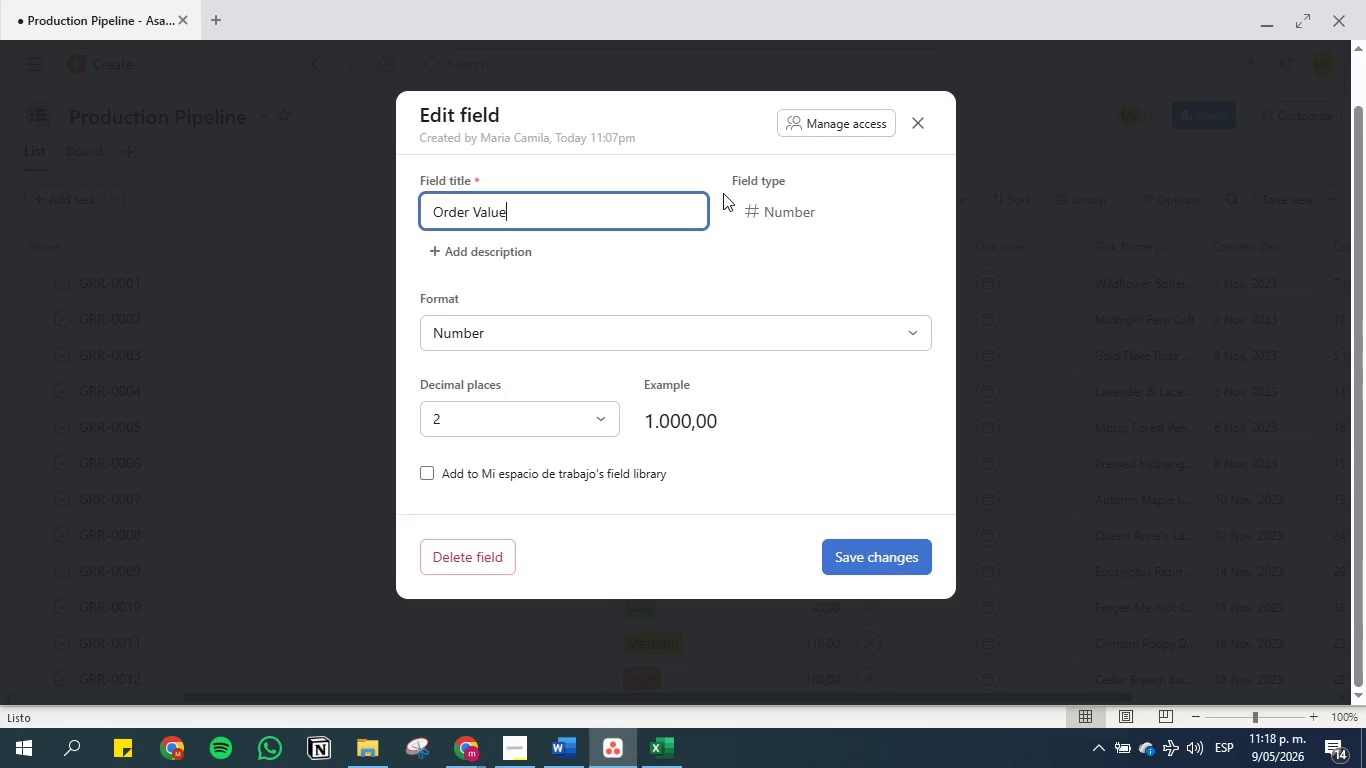 
scroll: coordinate [723, 193], scroll_direction: up, amount: 4.0
 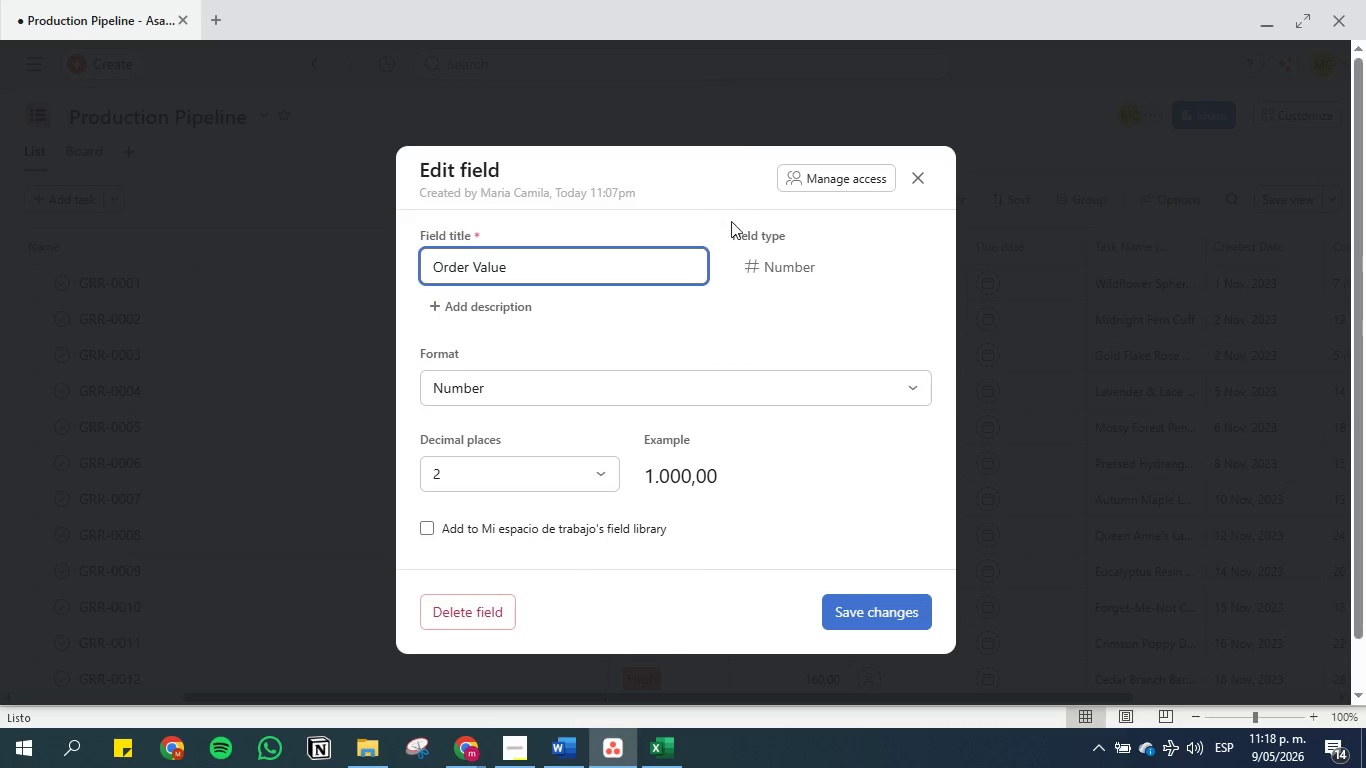 
scroll: coordinate [751, 353], scroll_direction: down, amount: 4.0
 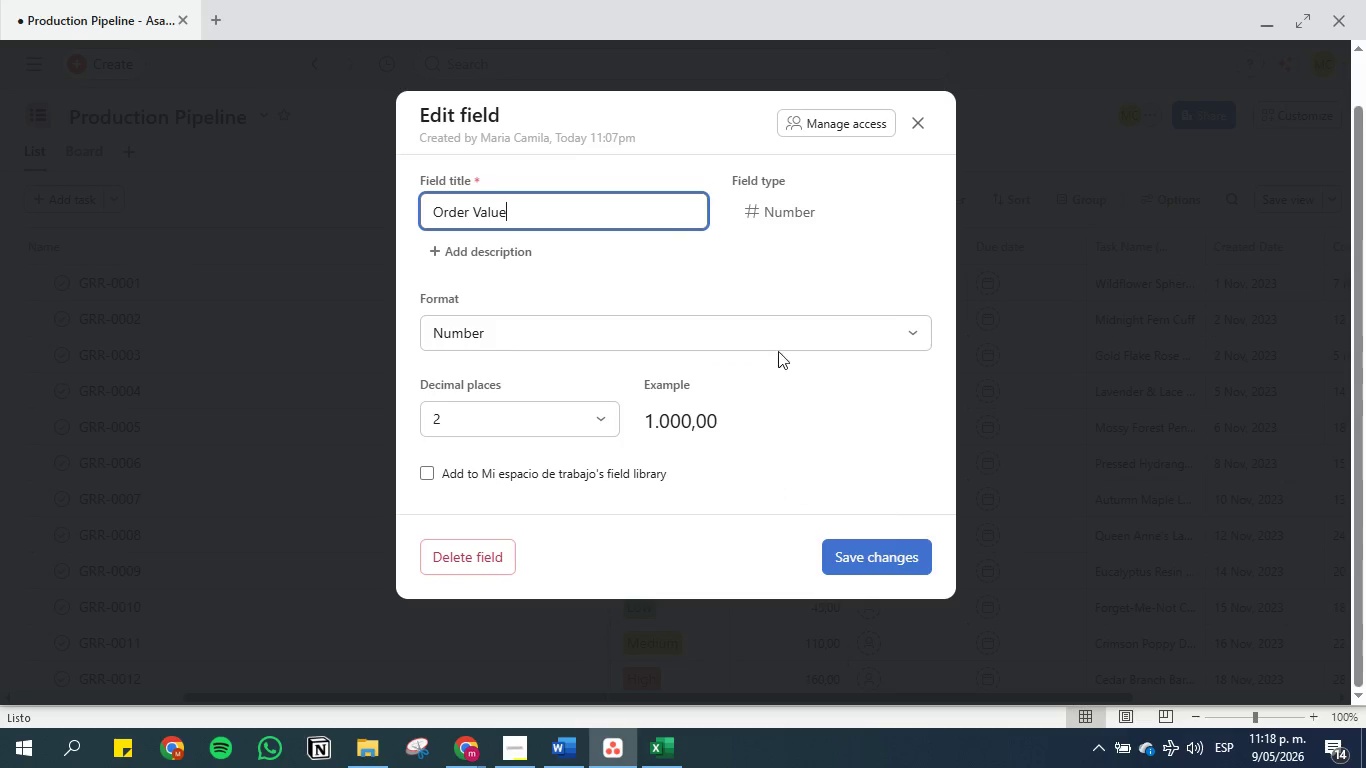 
left_click([749, 321])
 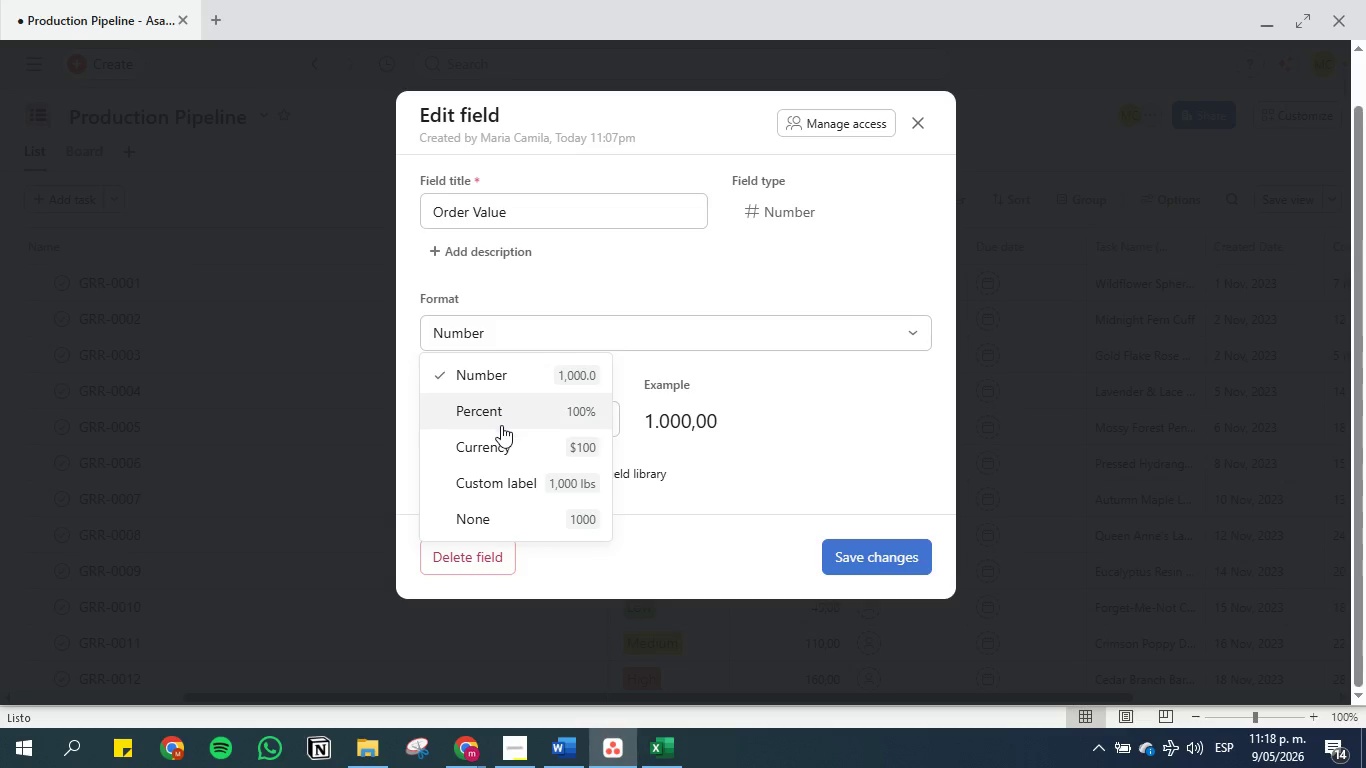 
left_click([497, 439])
 